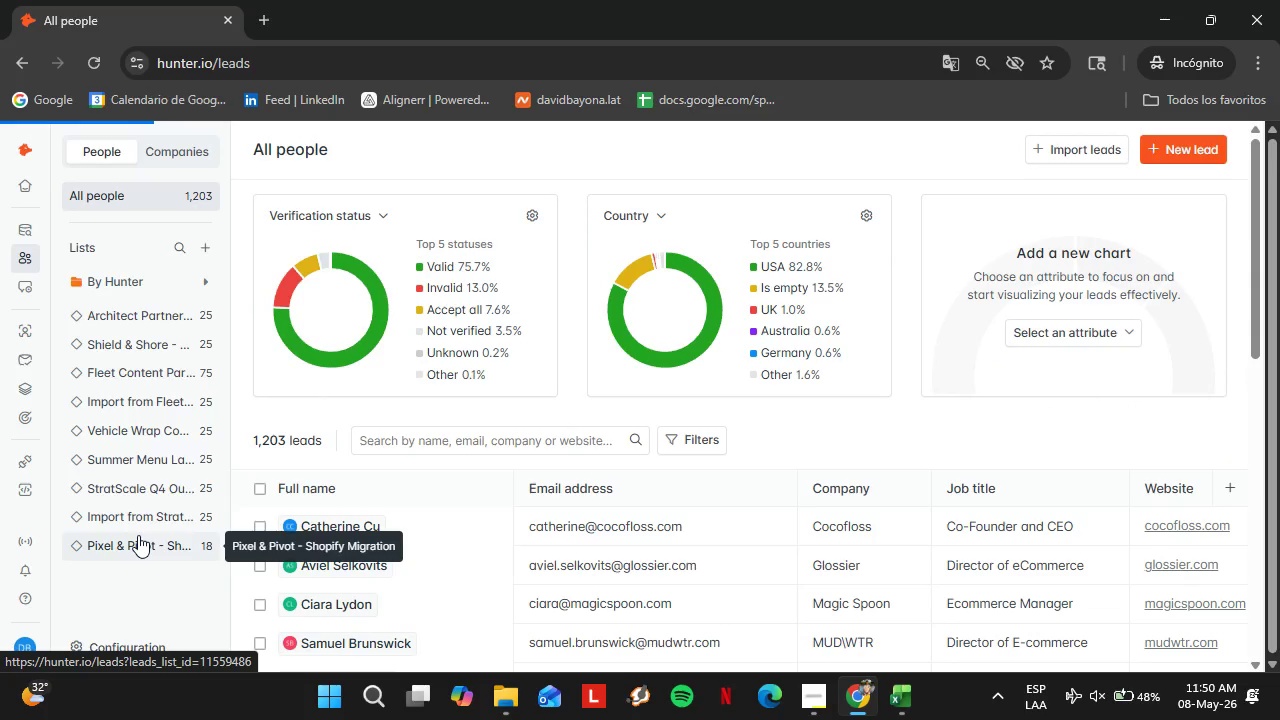 
scroll: coordinate [452, 502], scroll_direction: down, amount: 8.0
 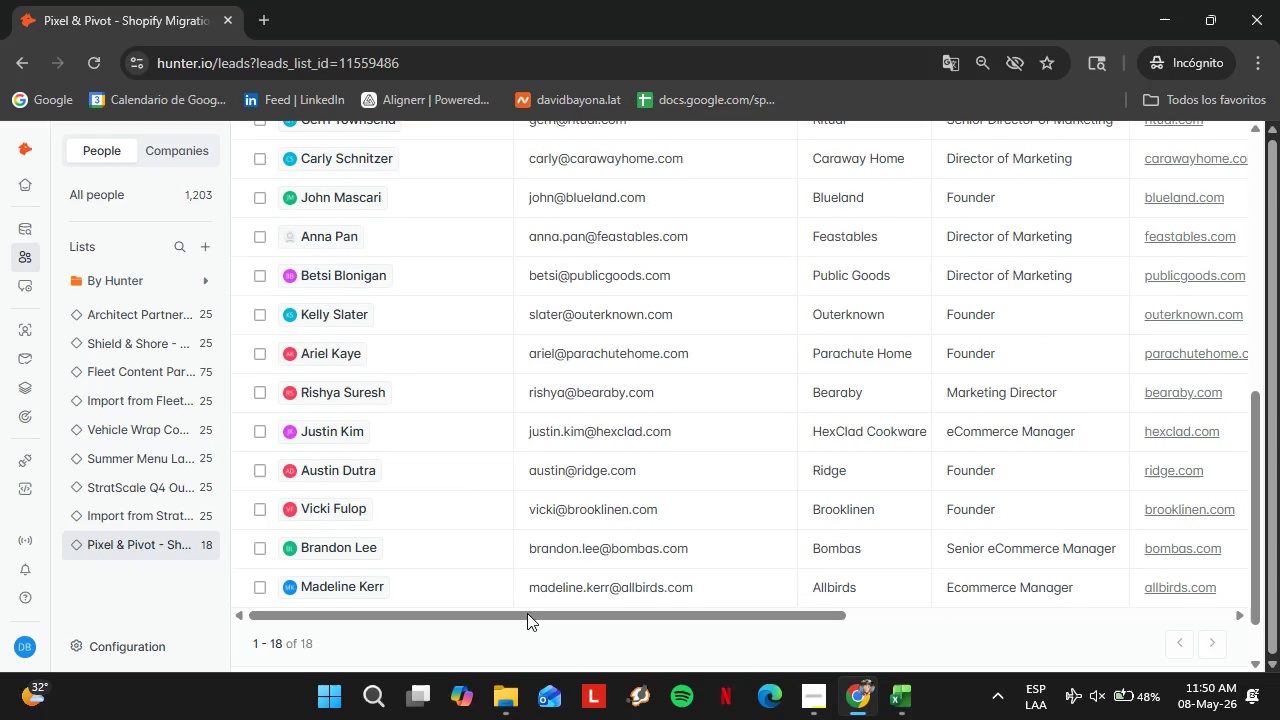 
left_click_drag(start_coordinate=[527, 613], to_coordinate=[889, 623])
 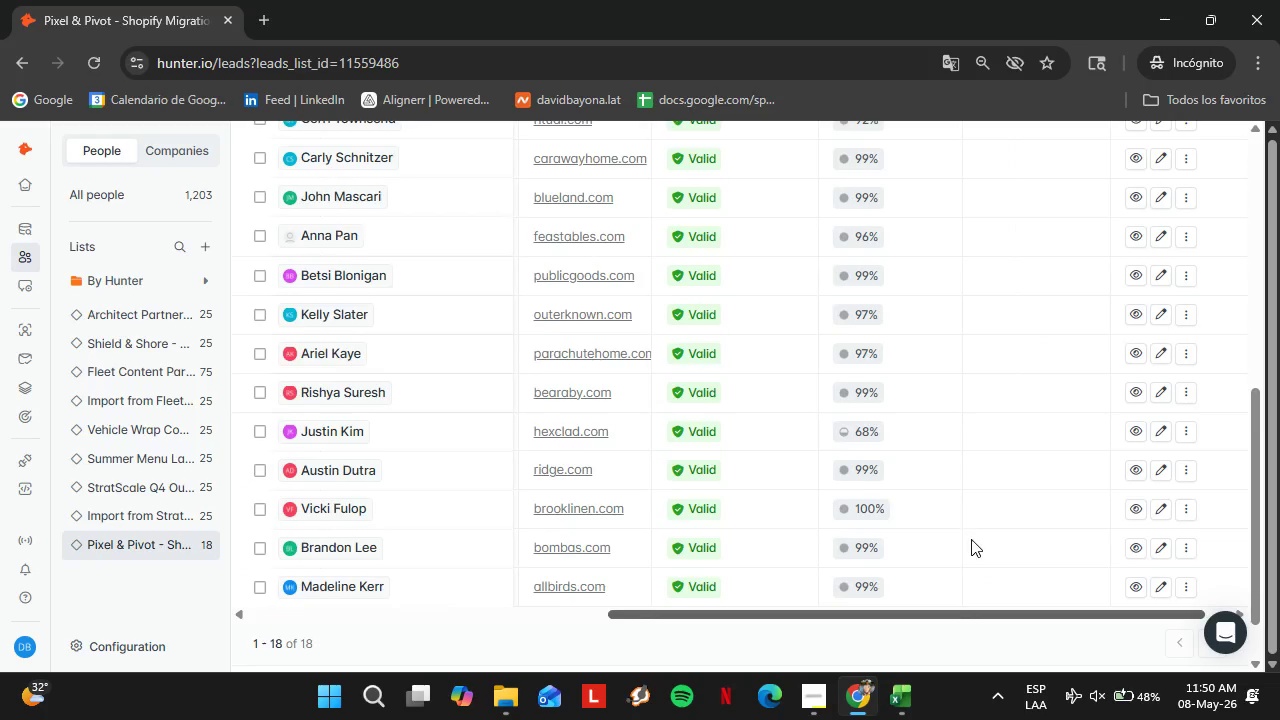 
scroll: coordinate [978, 523], scroll_direction: up, amount: 4.0
 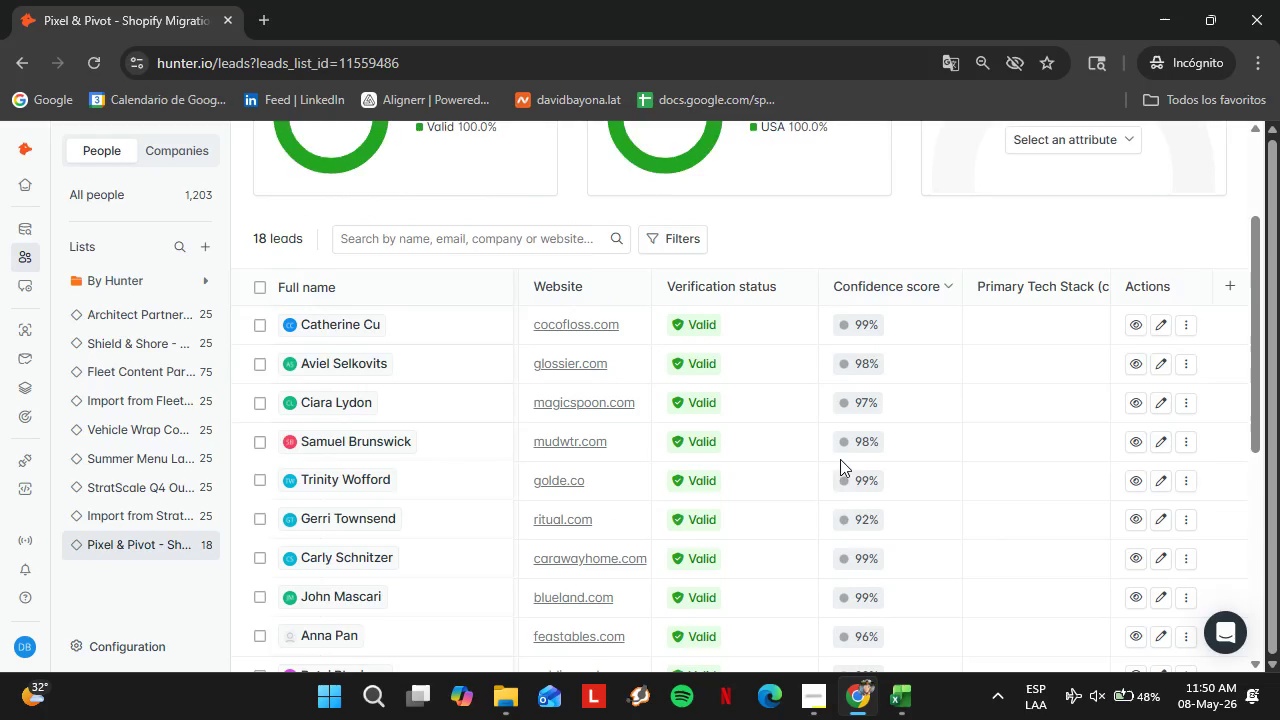 
scroll: coordinate [870, 477], scroll_direction: down, amount: 4.0
 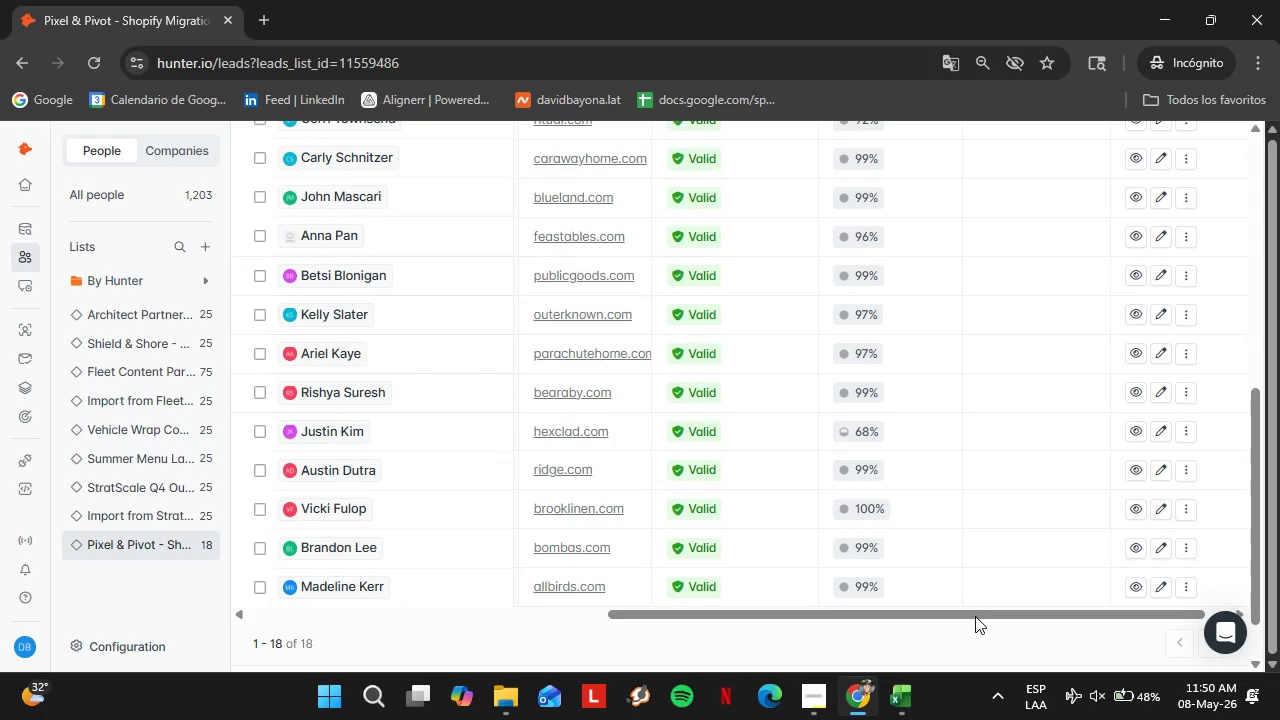 
left_click_drag(start_coordinate=[967, 614], to_coordinate=[768, 620])
 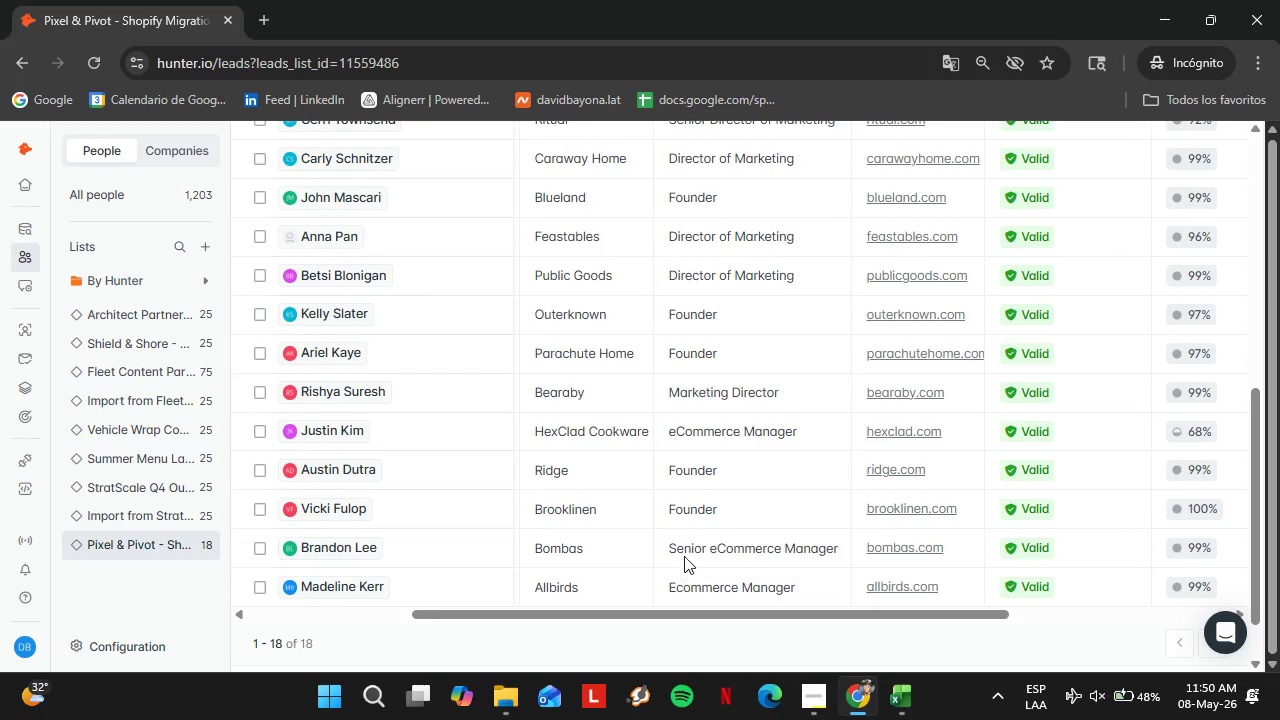 
scroll: coordinate [685, 555], scroll_direction: up, amount: 6.0
 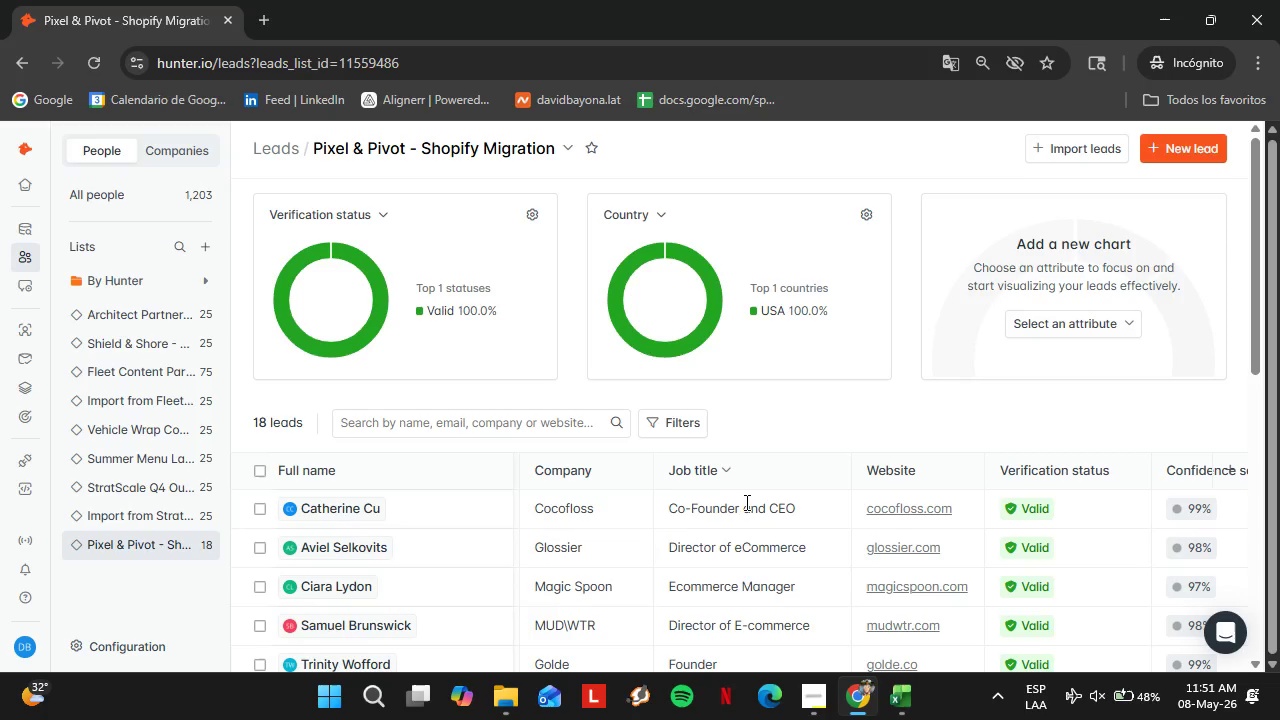 
left_click_drag(start_coordinate=[736, 502], to_coordinate=[823, 511])
 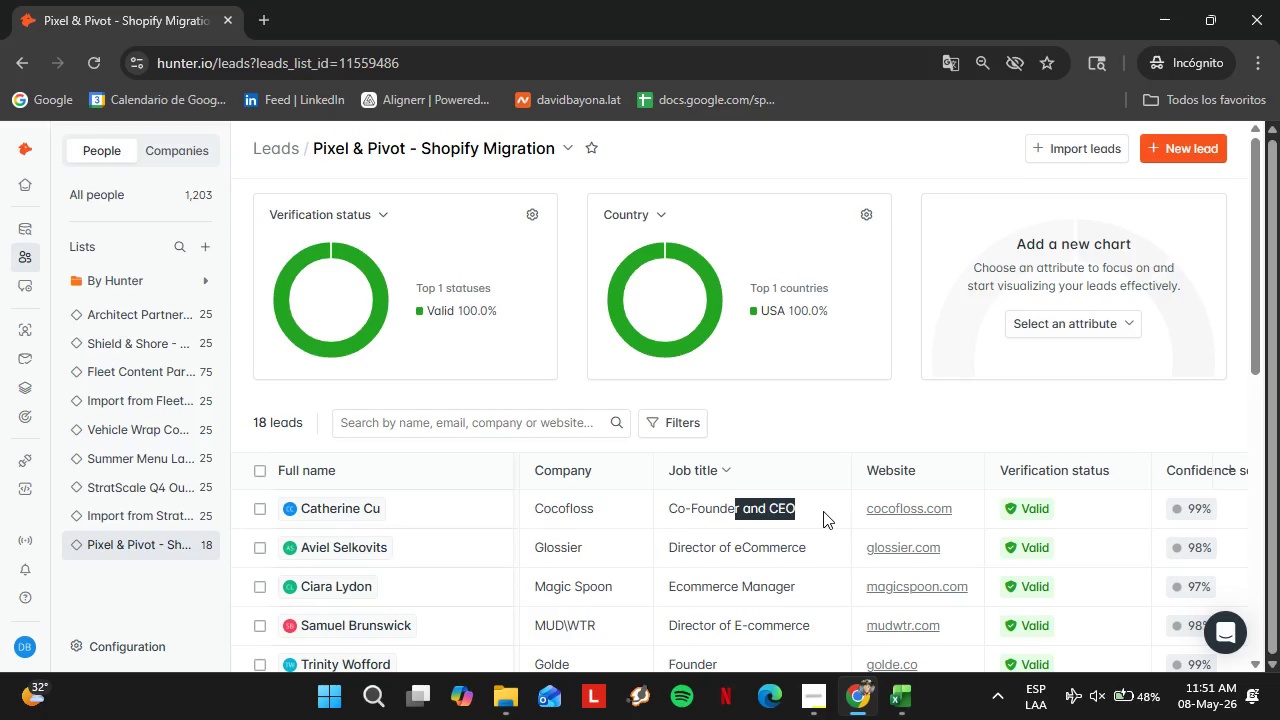 
key(Backspace)
 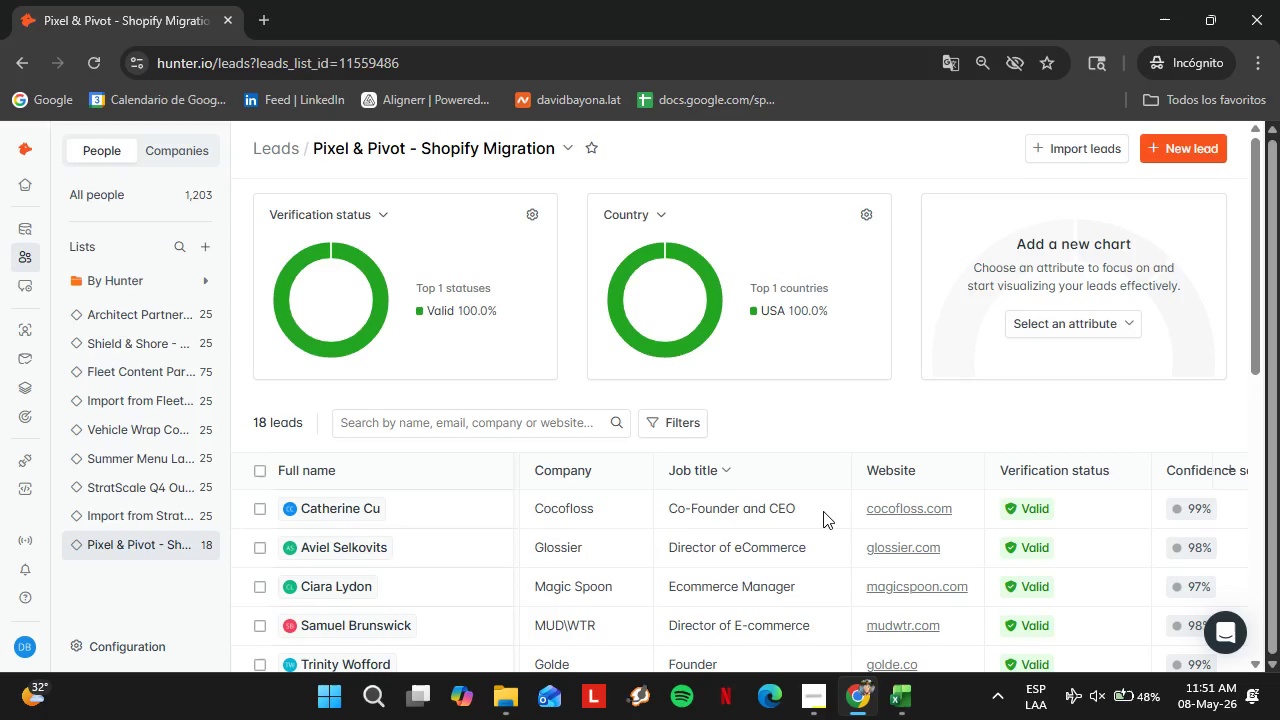 
double_click([823, 511])
 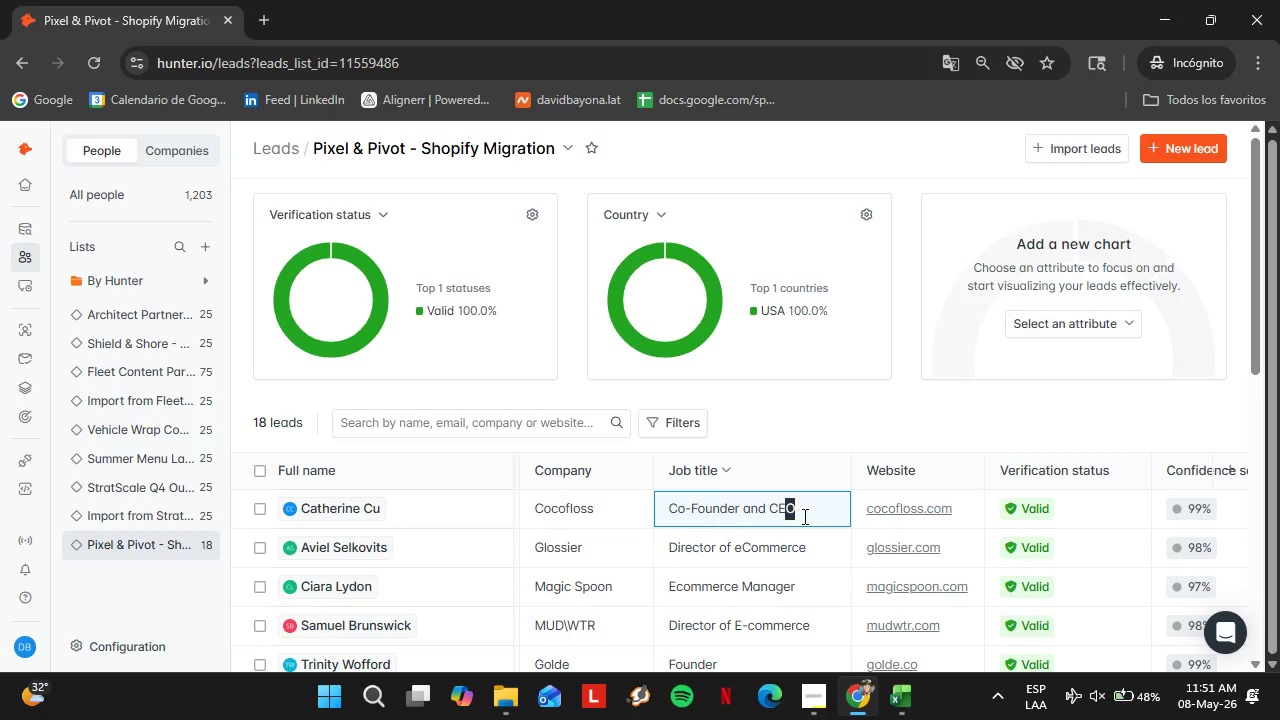 
left_click_drag(start_coordinate=[803, 516], to_coordinate=[797, 517])
 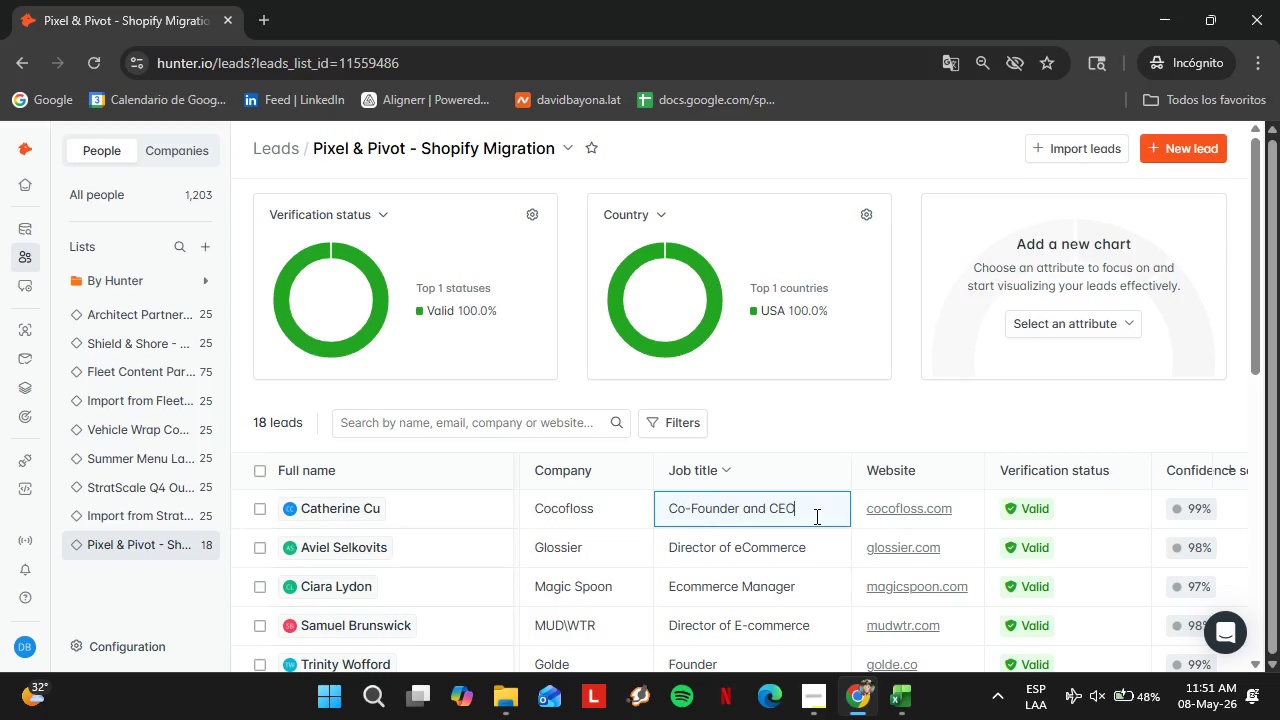 
left_click([815, 516])
 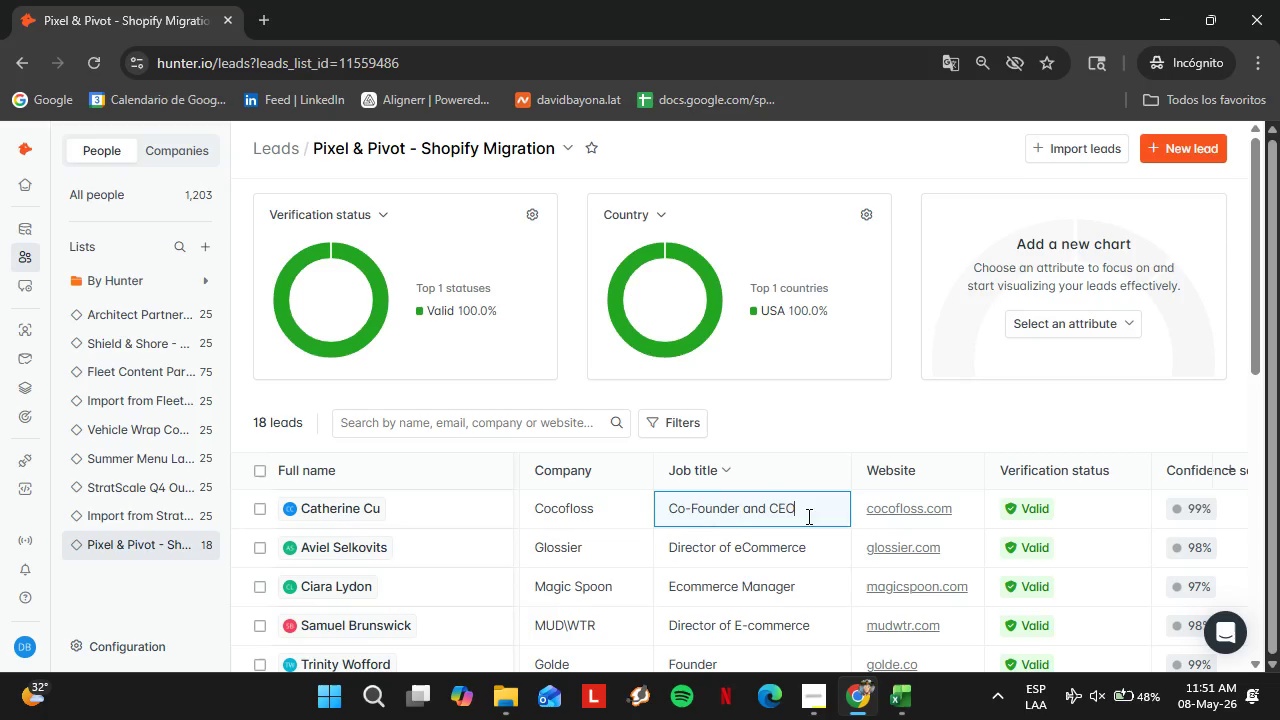 
left_click_drag(start_coordinate=[814, 516], to_coordinate=[739, 507])
 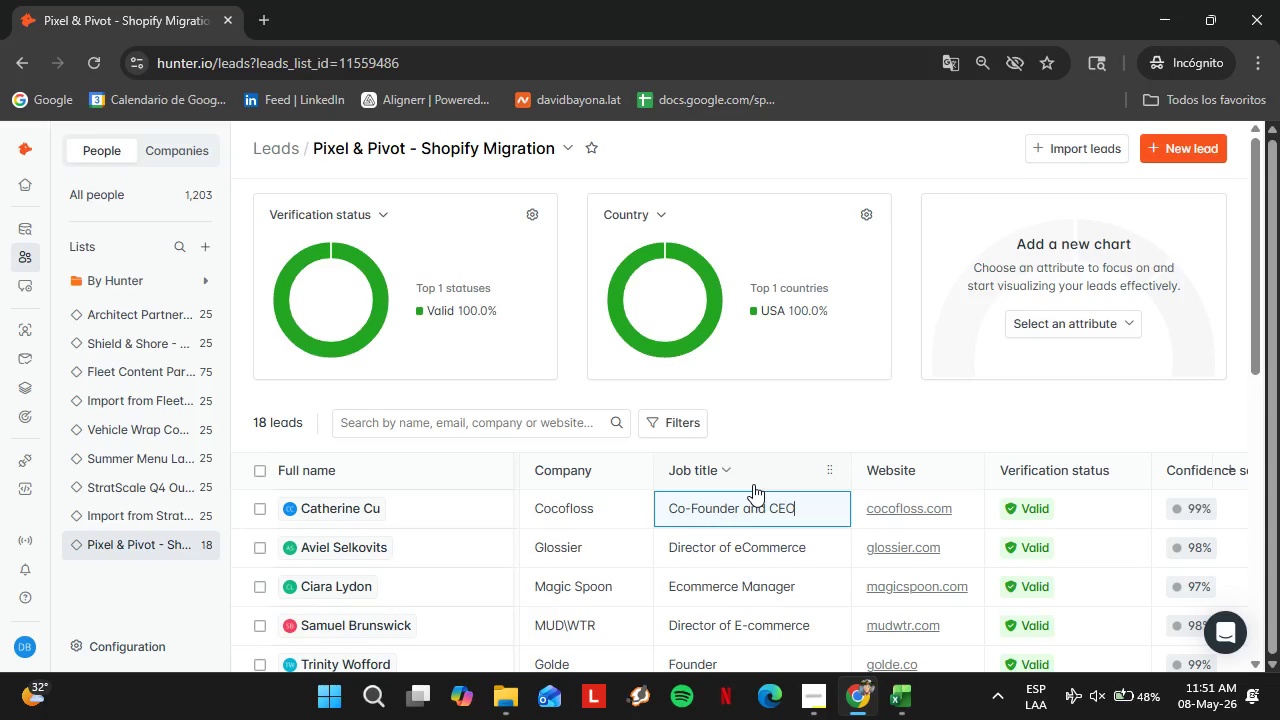 
key(Backspace)
 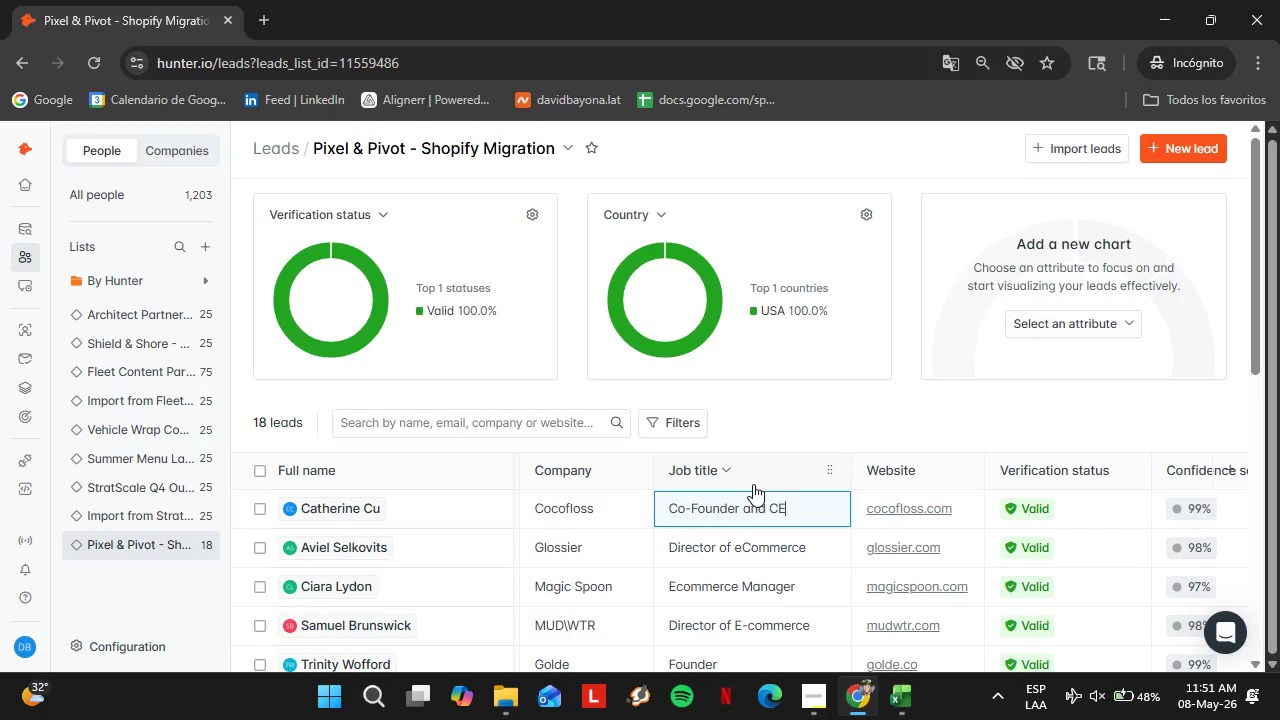 
key(ArrowLeft)
 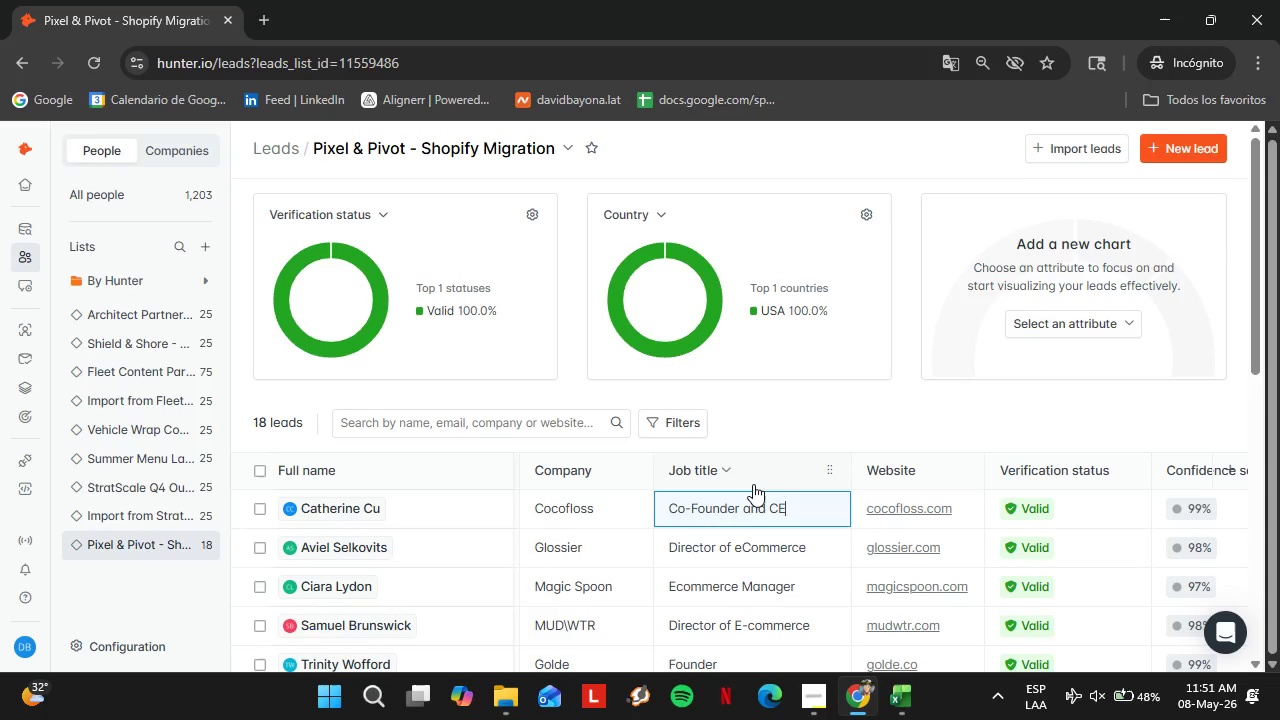 
key(ArrowRight)
 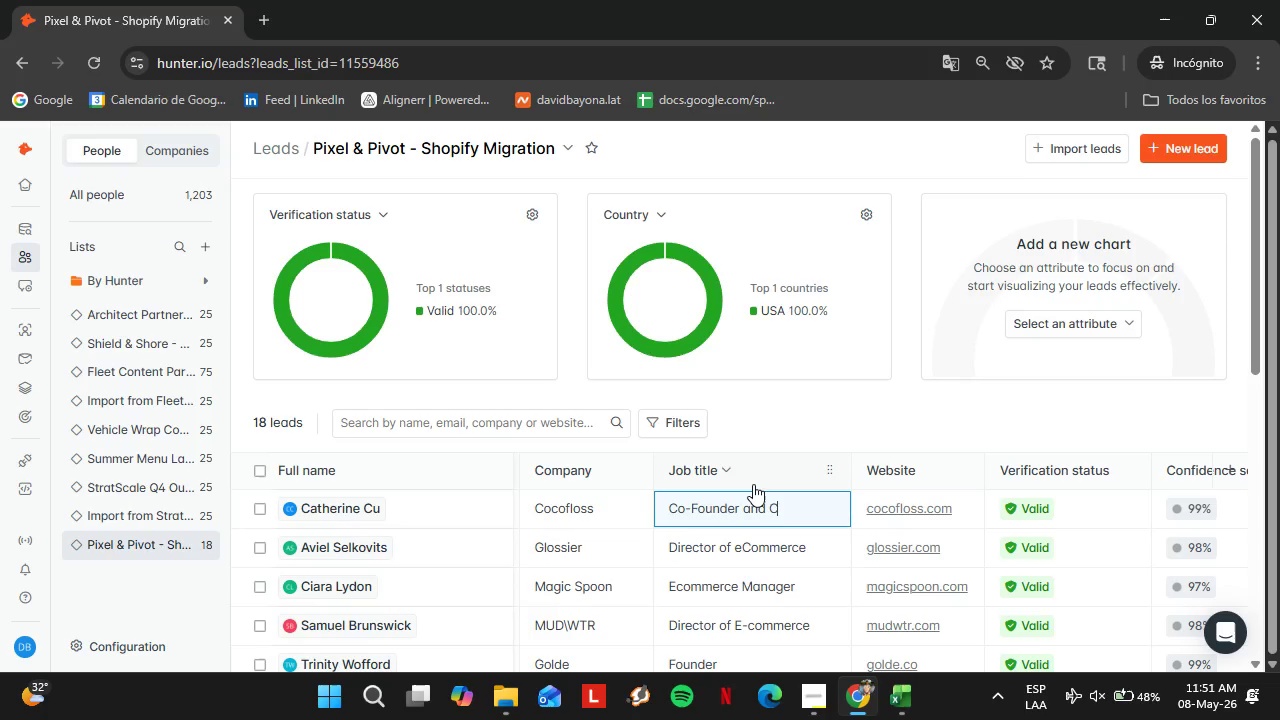 
key(Backspace)
 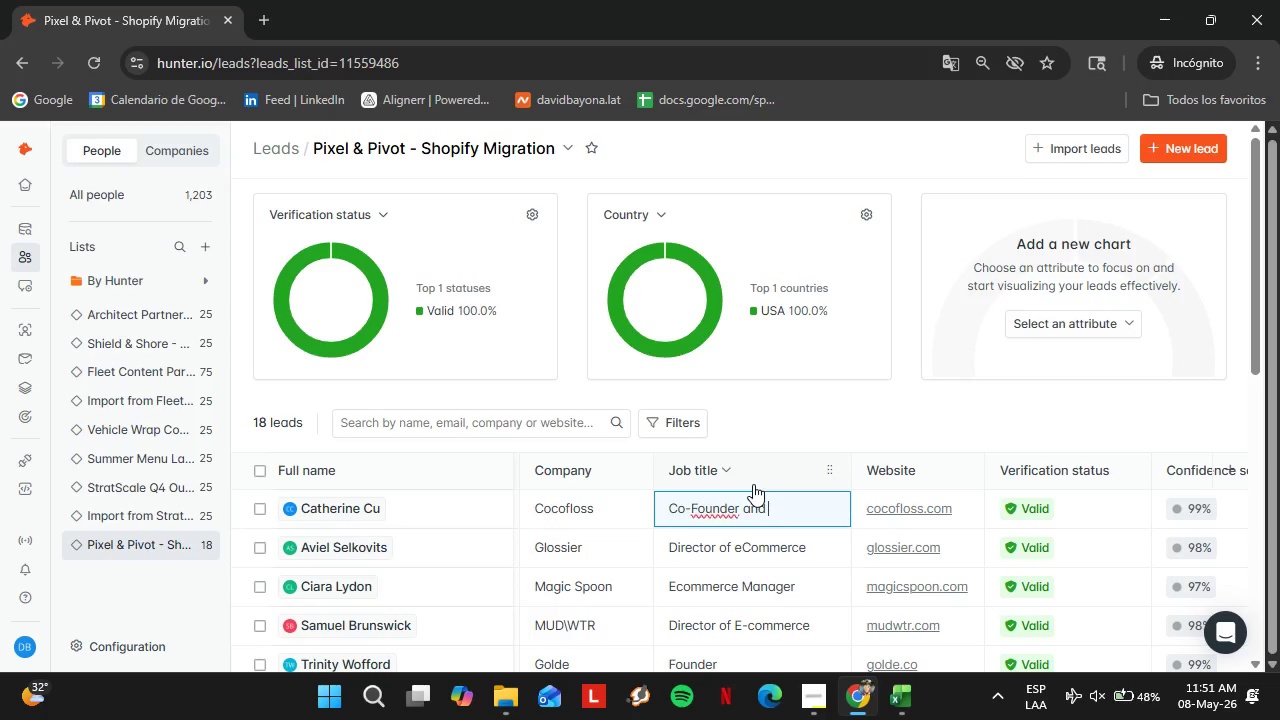 
key(Backspace)
 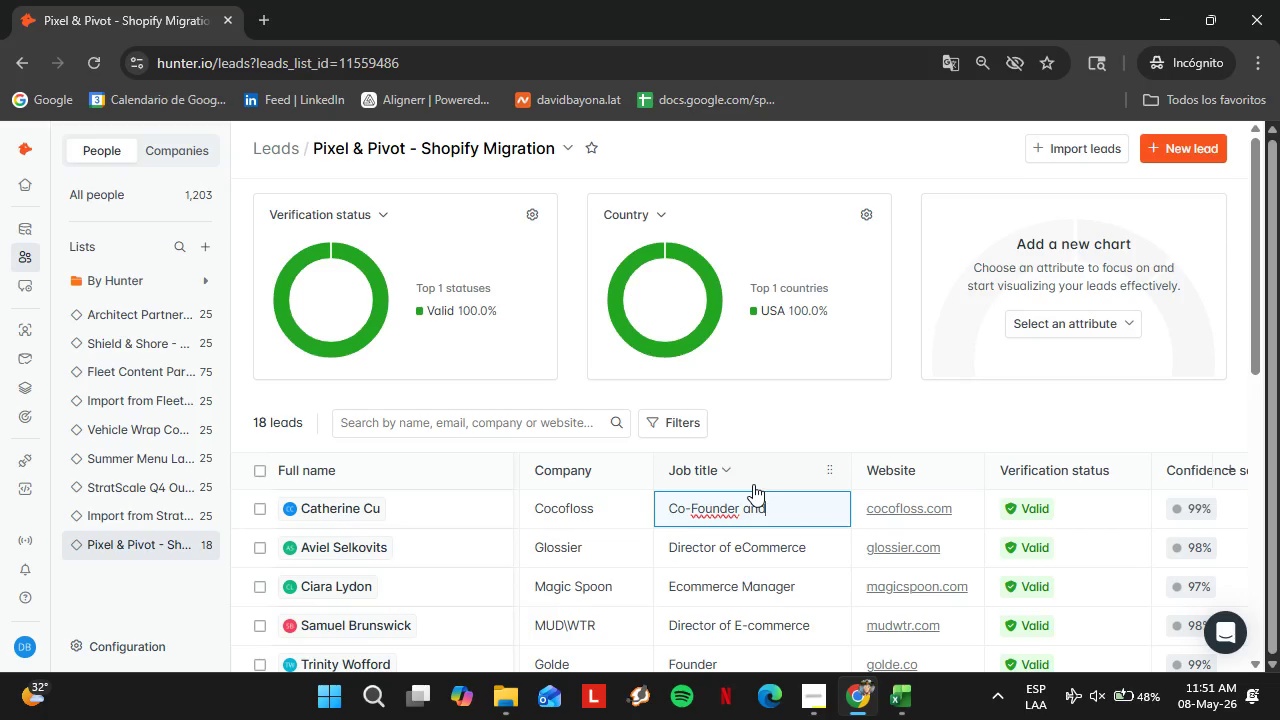 
key(Backspace)
 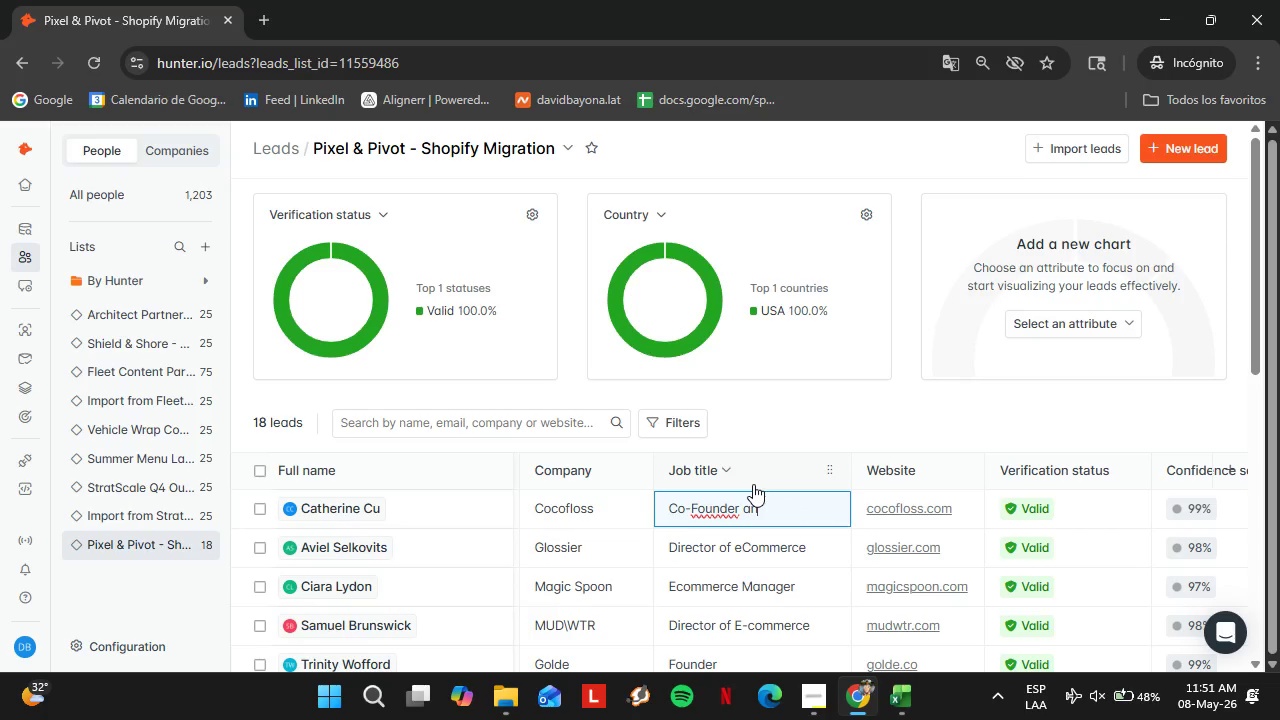 
key(Backspace)
 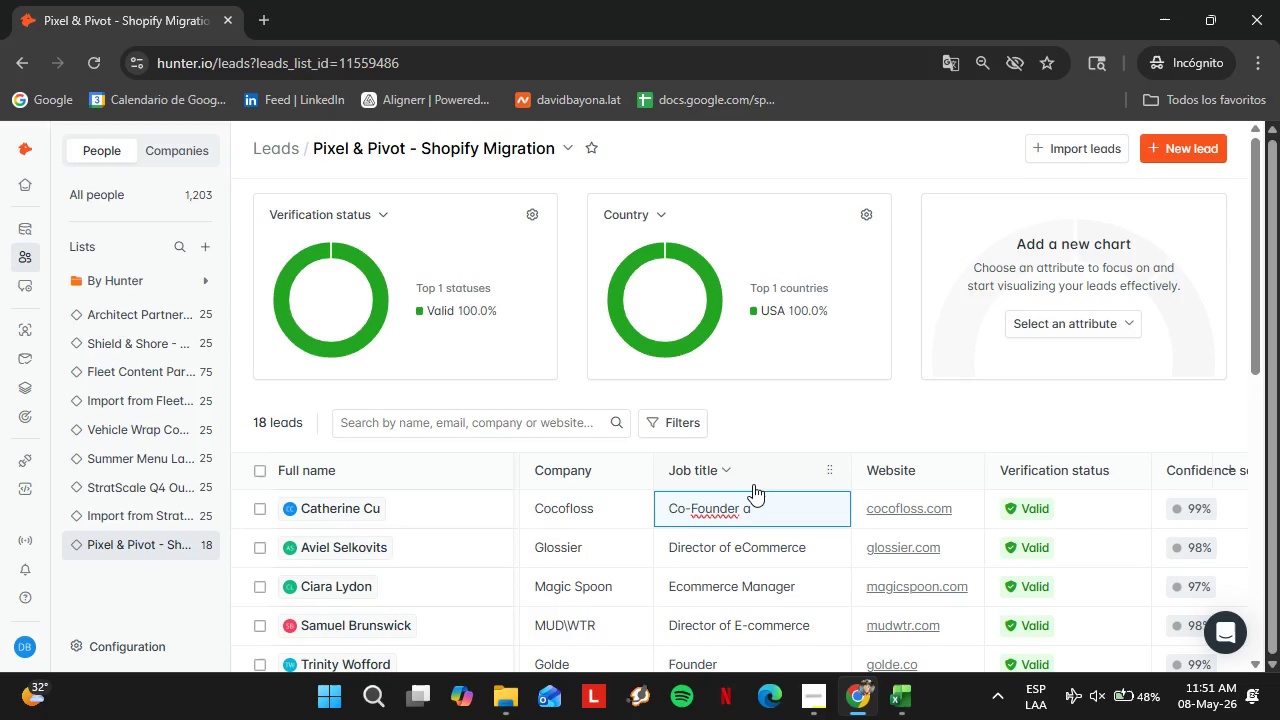 
key(Backspace)
 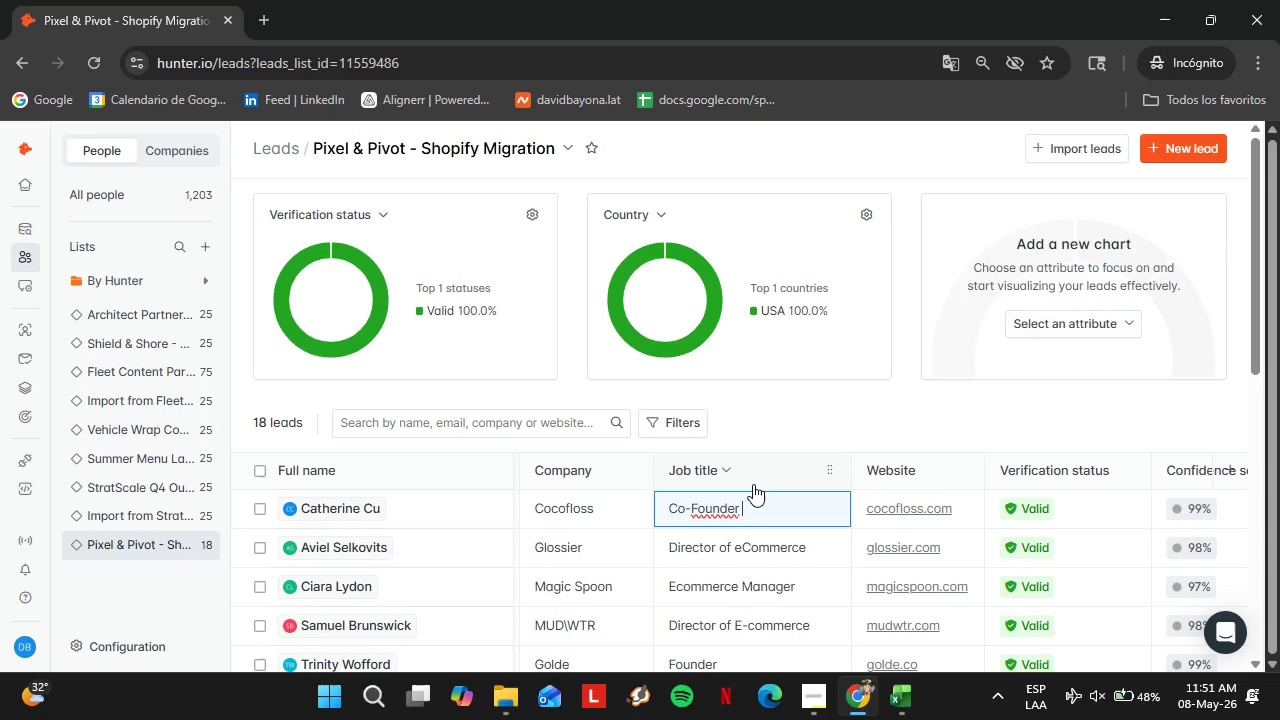 
key(Backspace)
 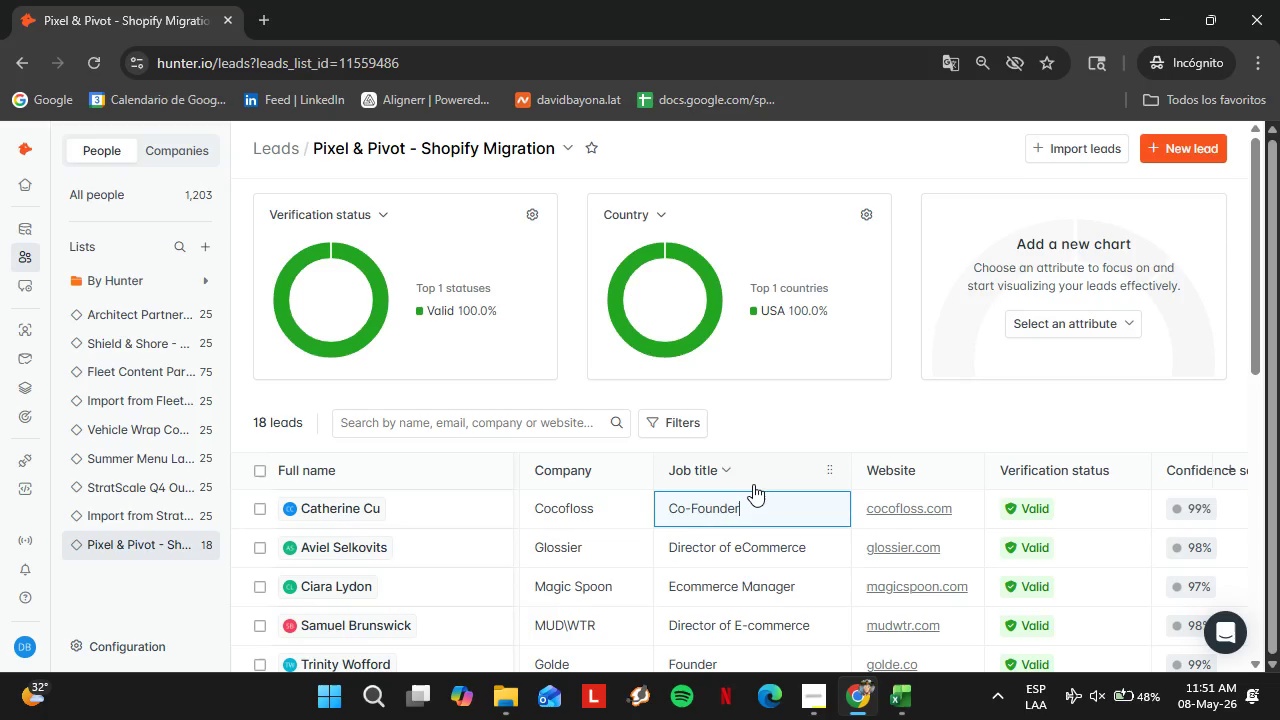 
key(Backspace)
 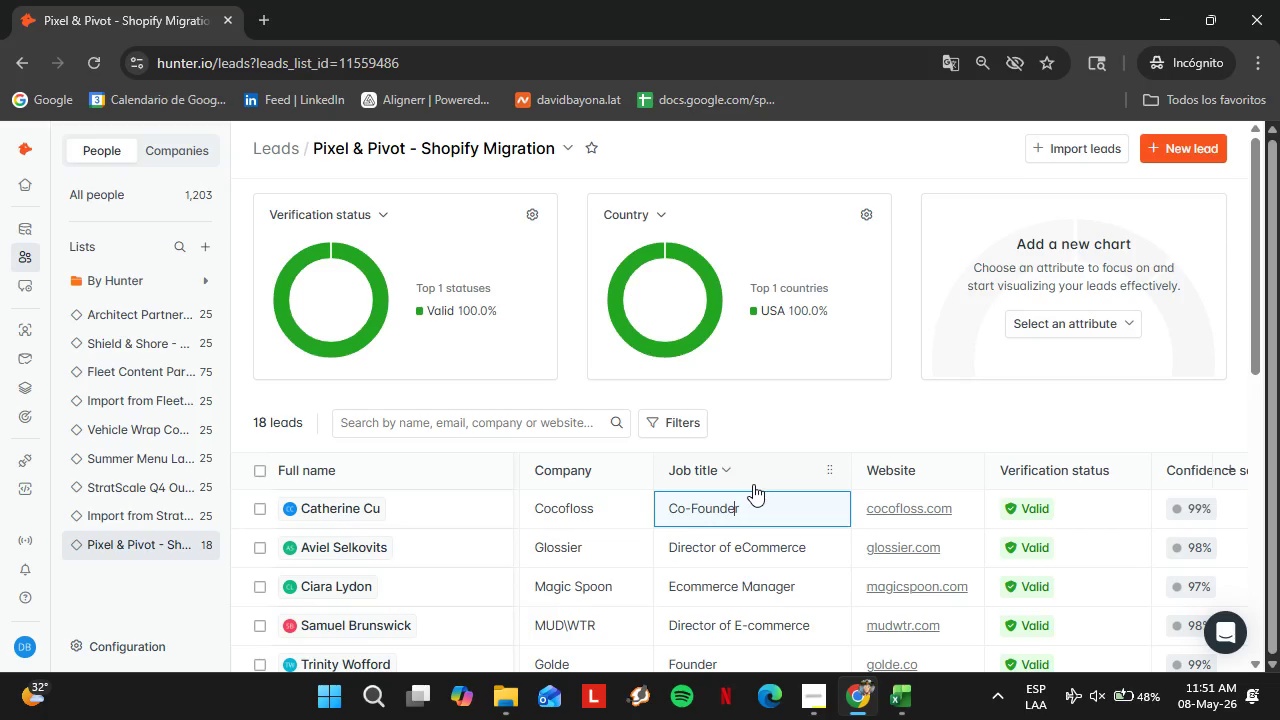 
hold_key(key=ArrowLeft, duration=0.73)
 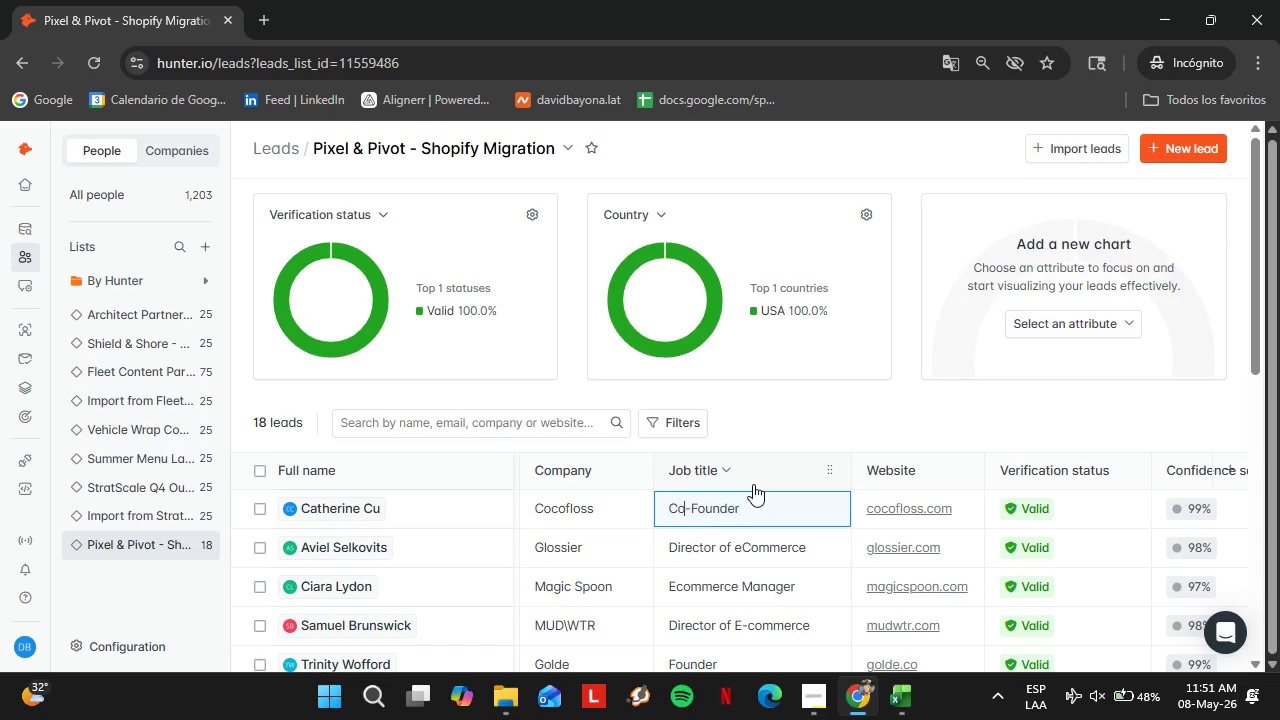 
key(ArrowRight)
 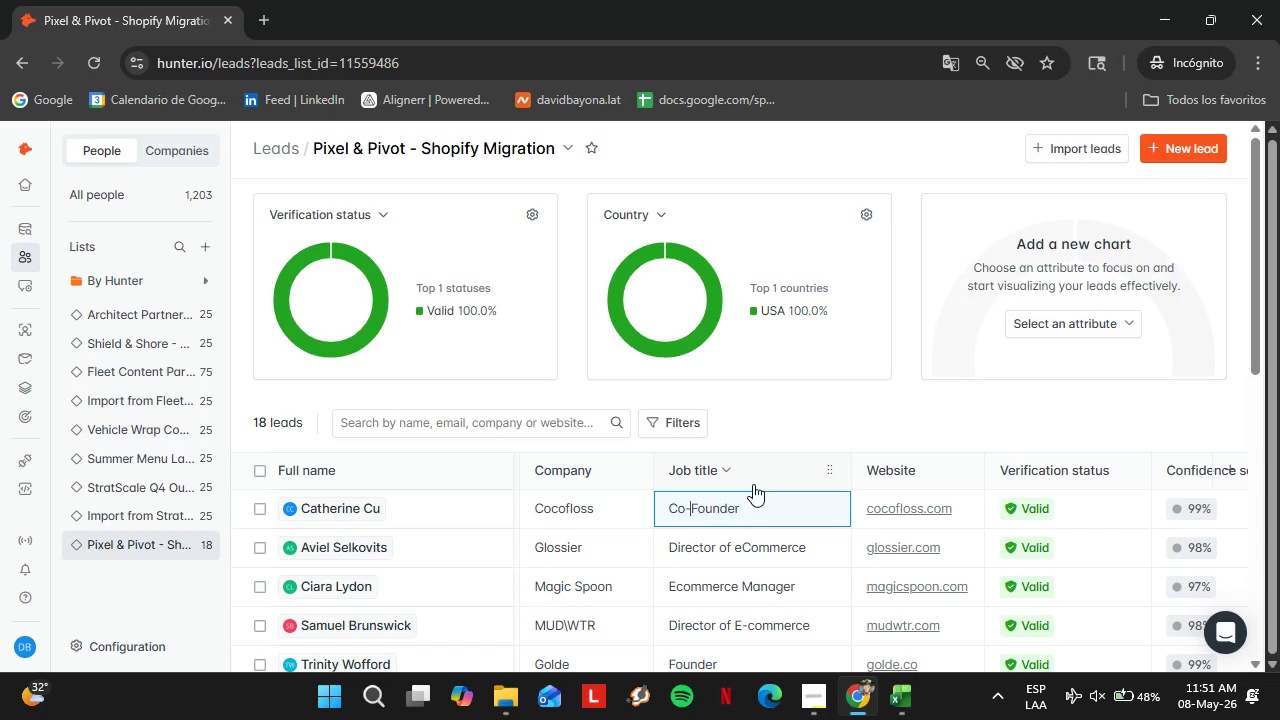 
key(ArrowRight)
 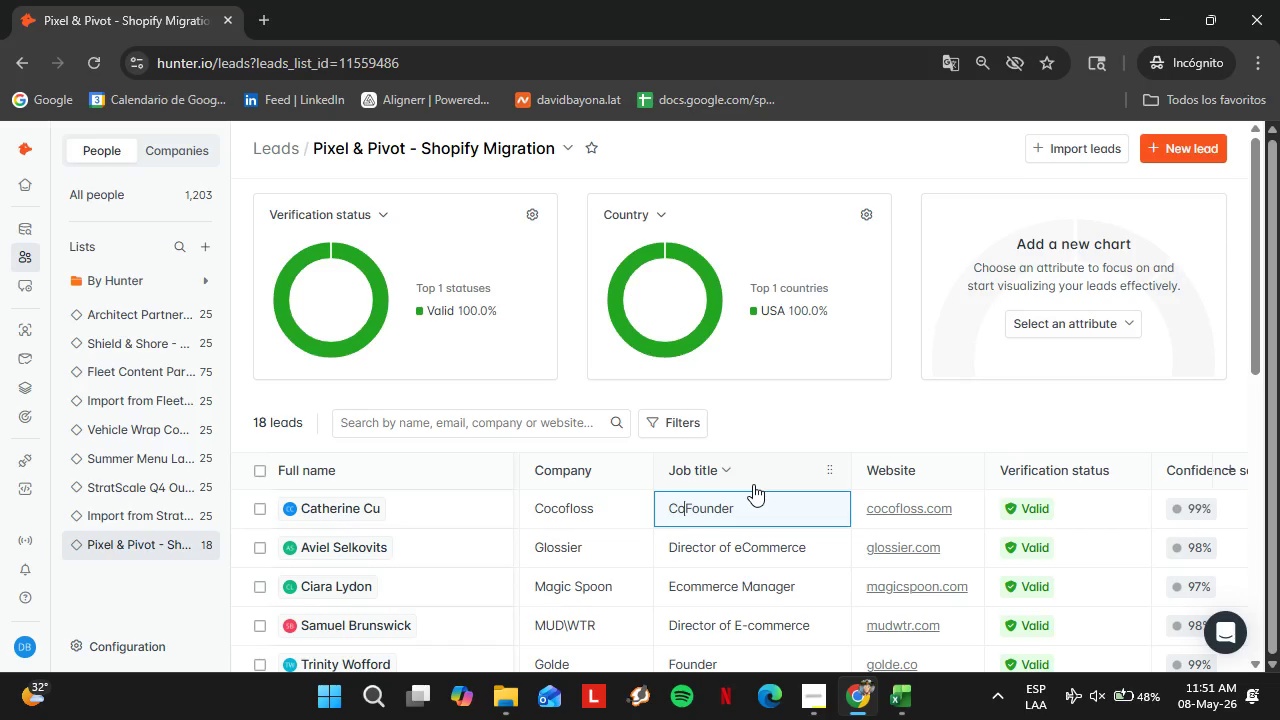 
hold_key(key=Backspace, duration=0.72)
 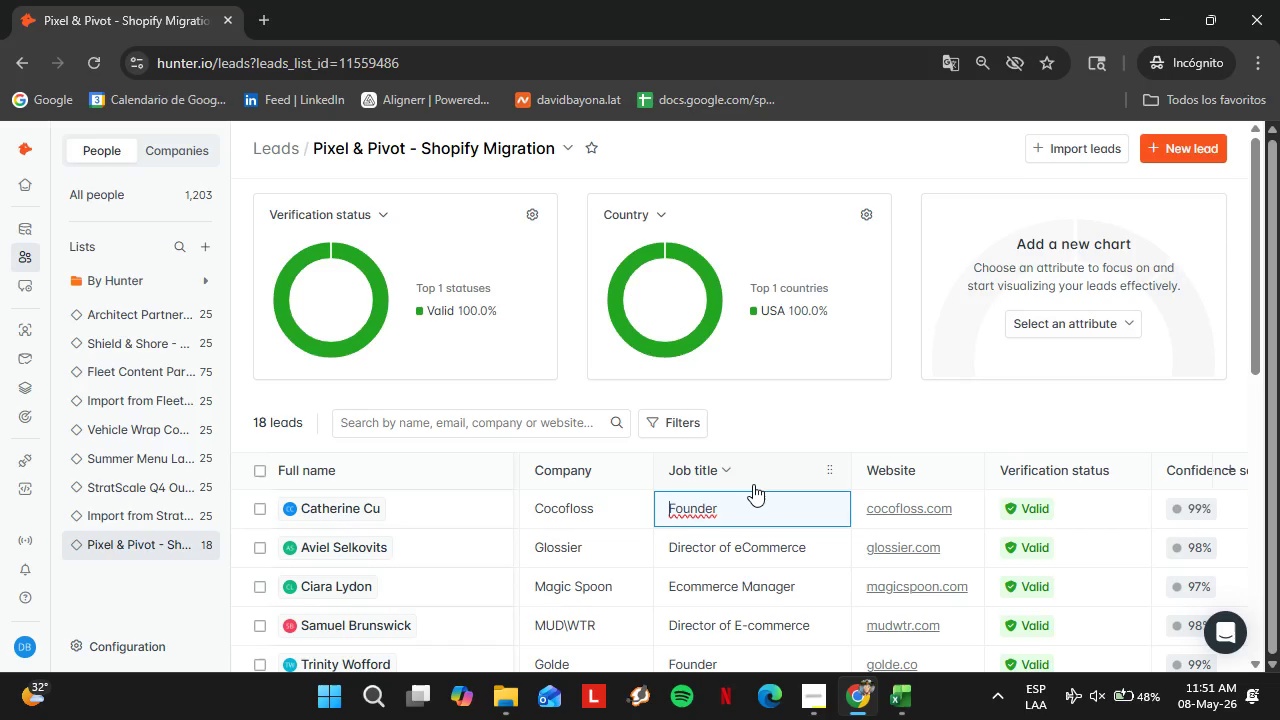 
key(Enter)
 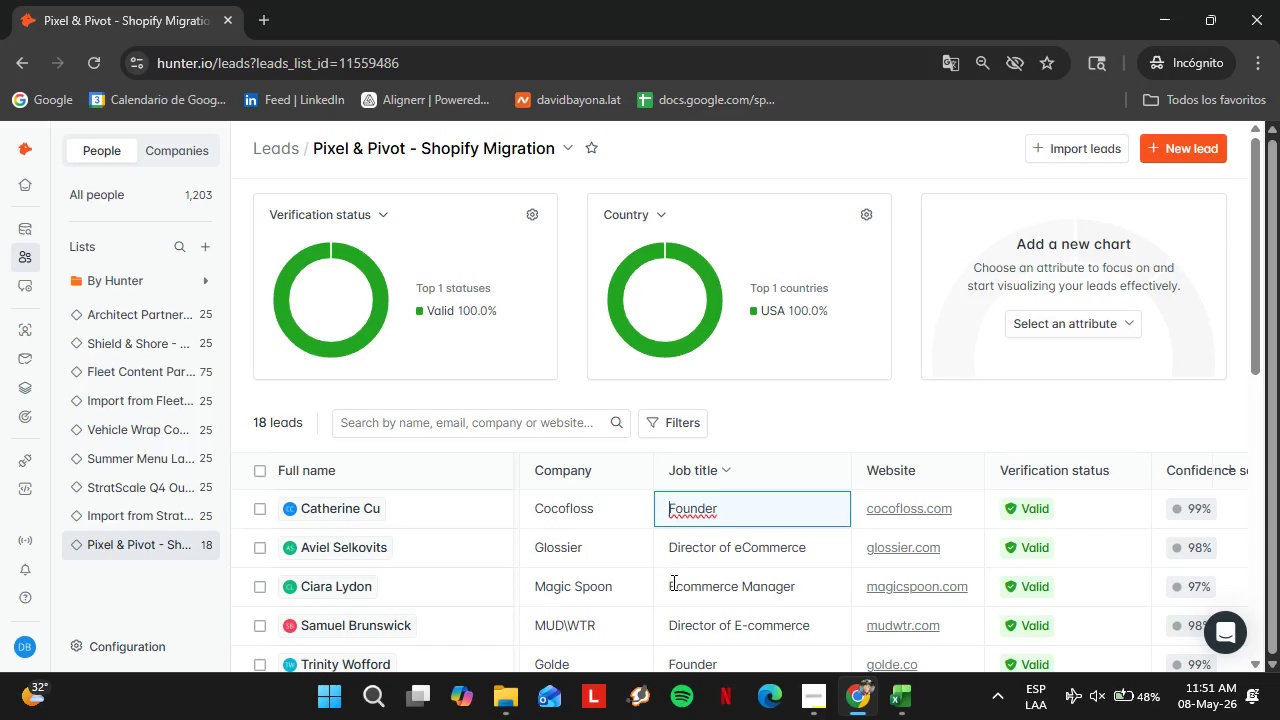 
left_click([627, 591])
 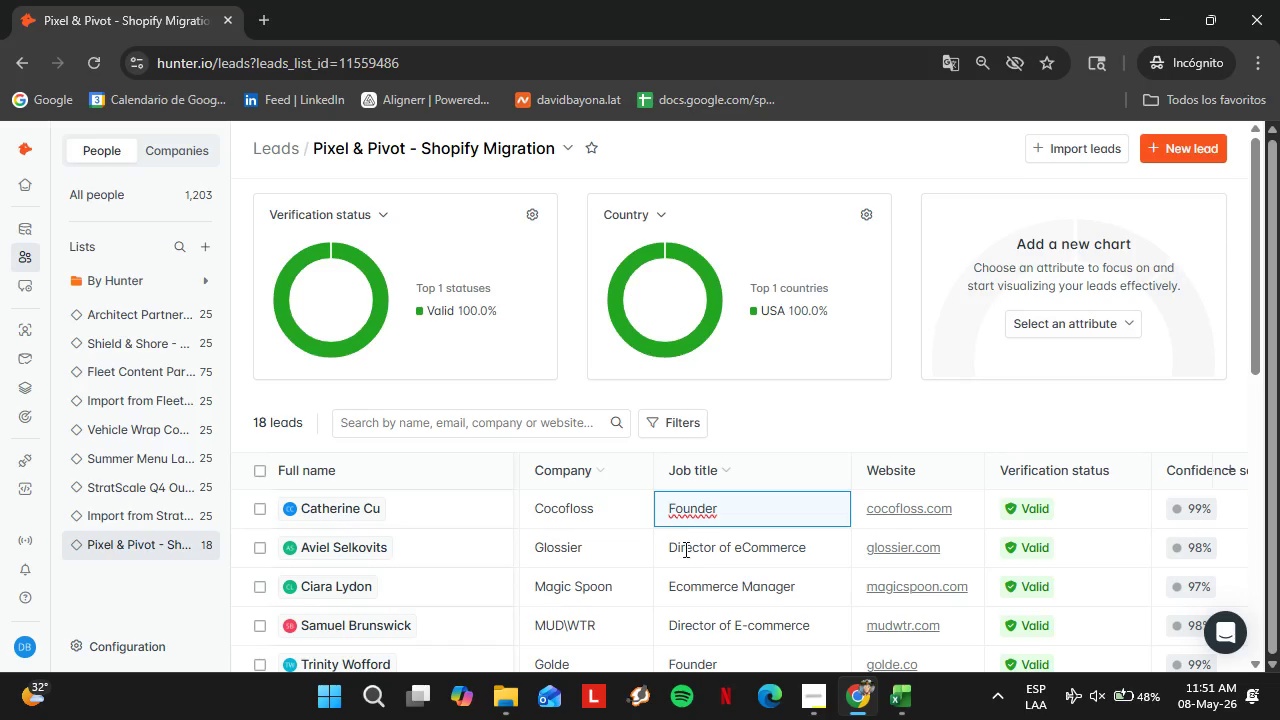 
left_click([685, 549])
 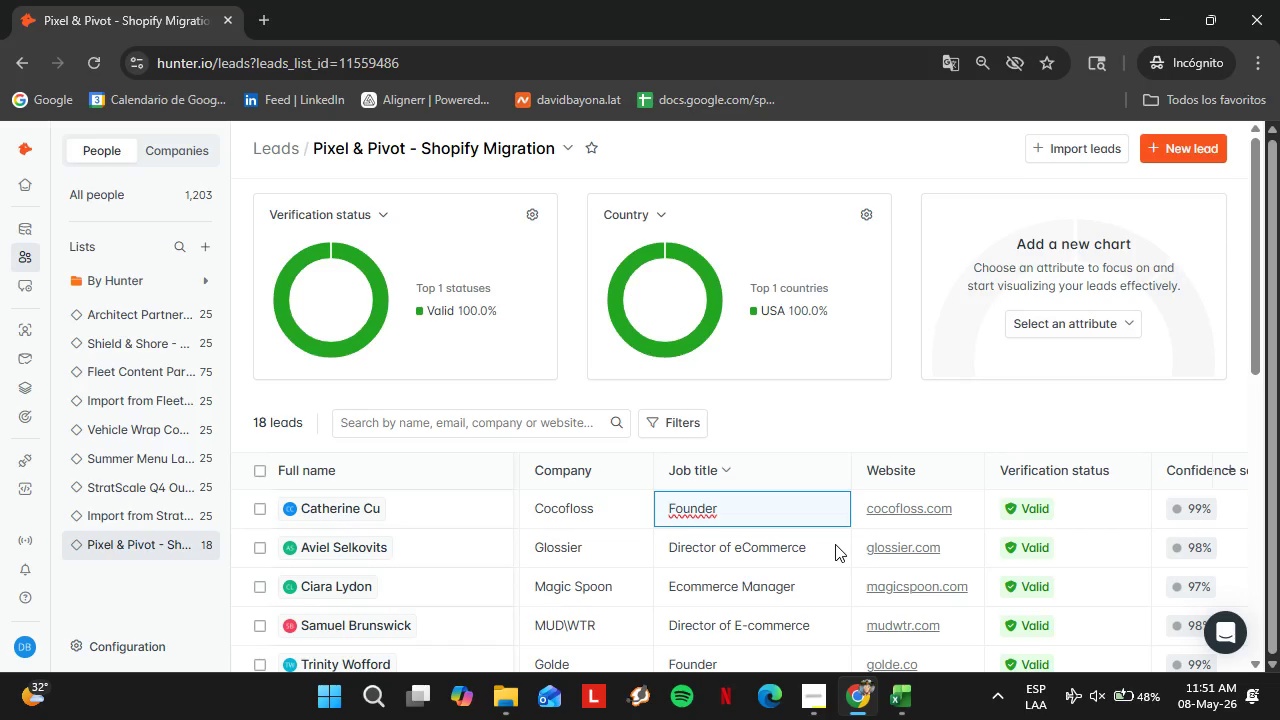 
double_click([835, 544])
 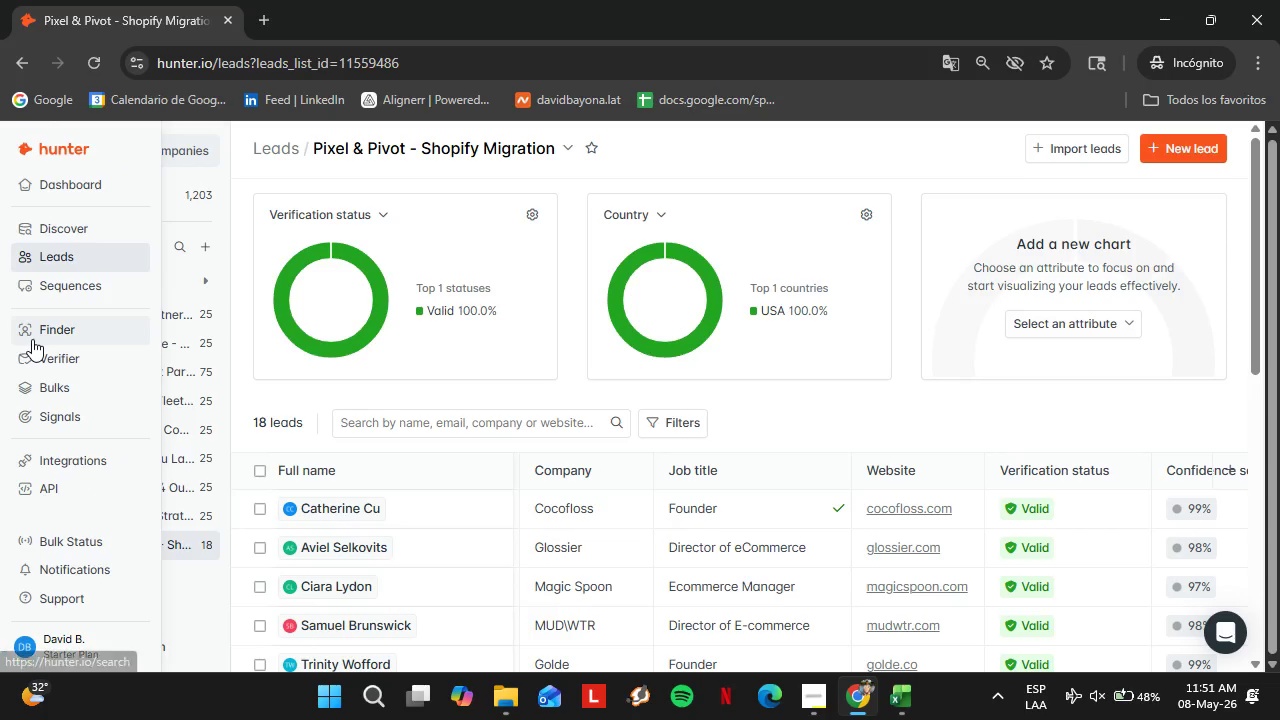 
left_click([42, 336])
 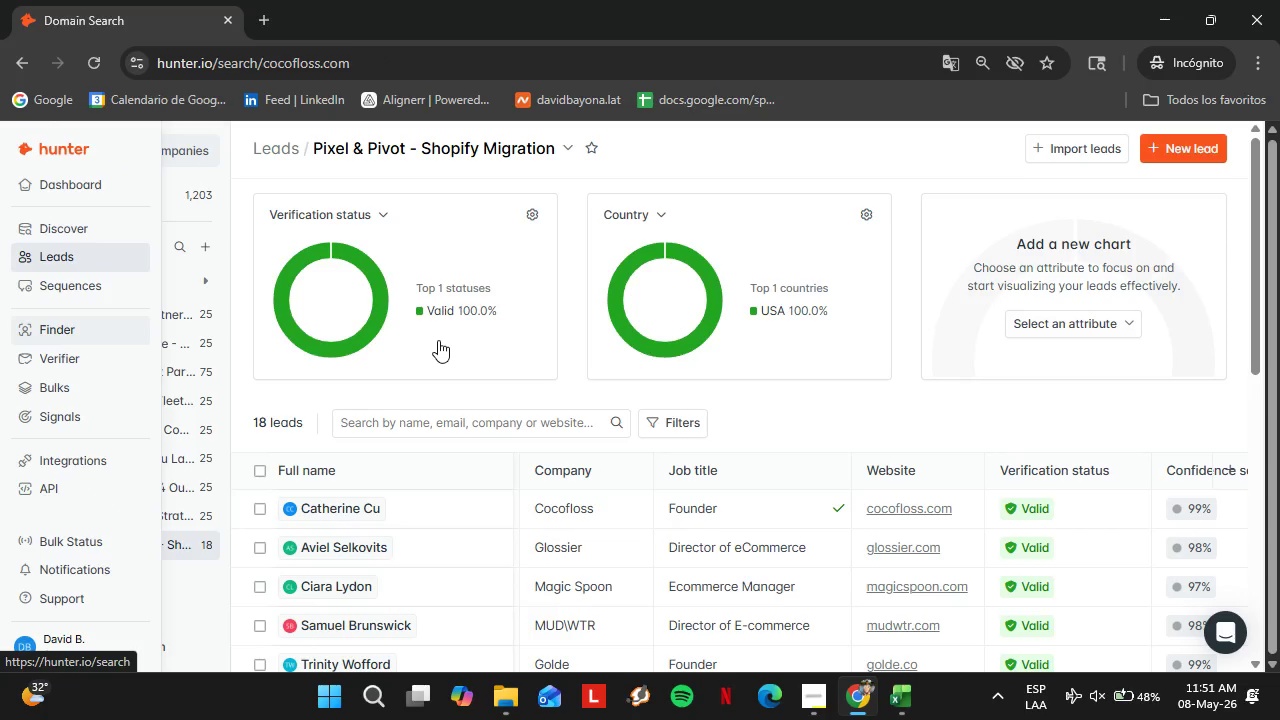 
double_click([422, 358])
 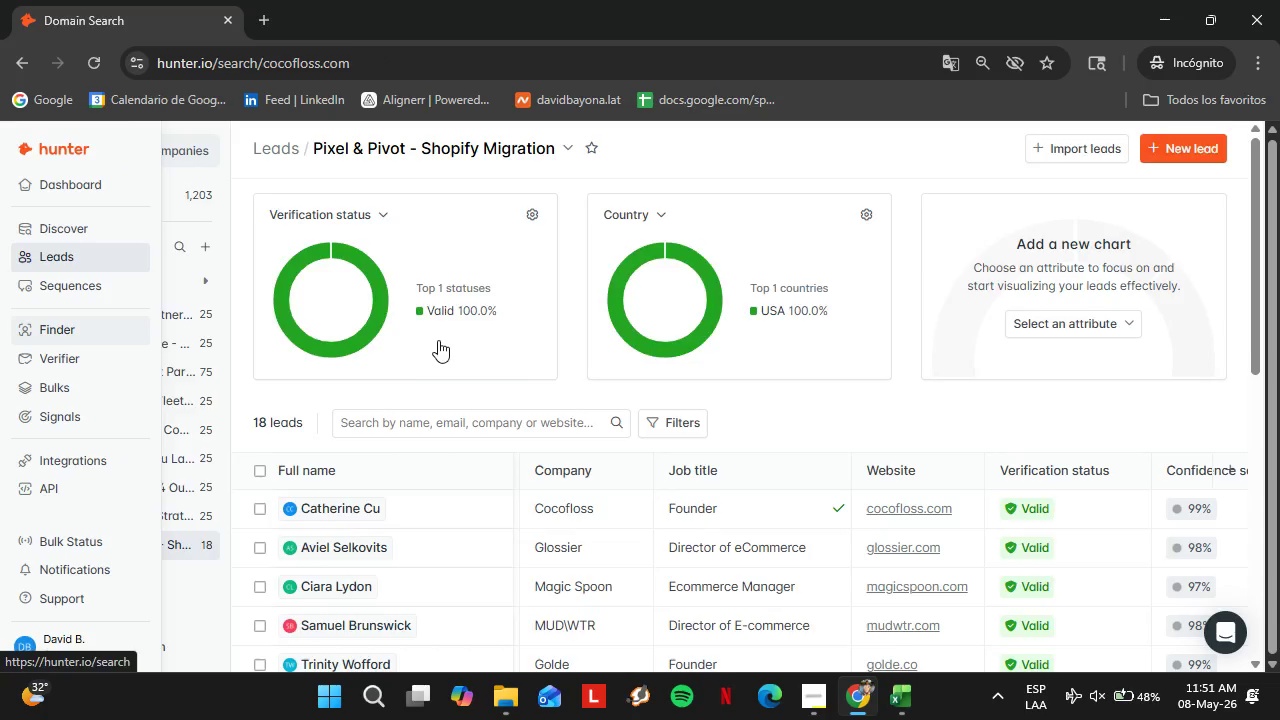 
triple_click([422, 358])
 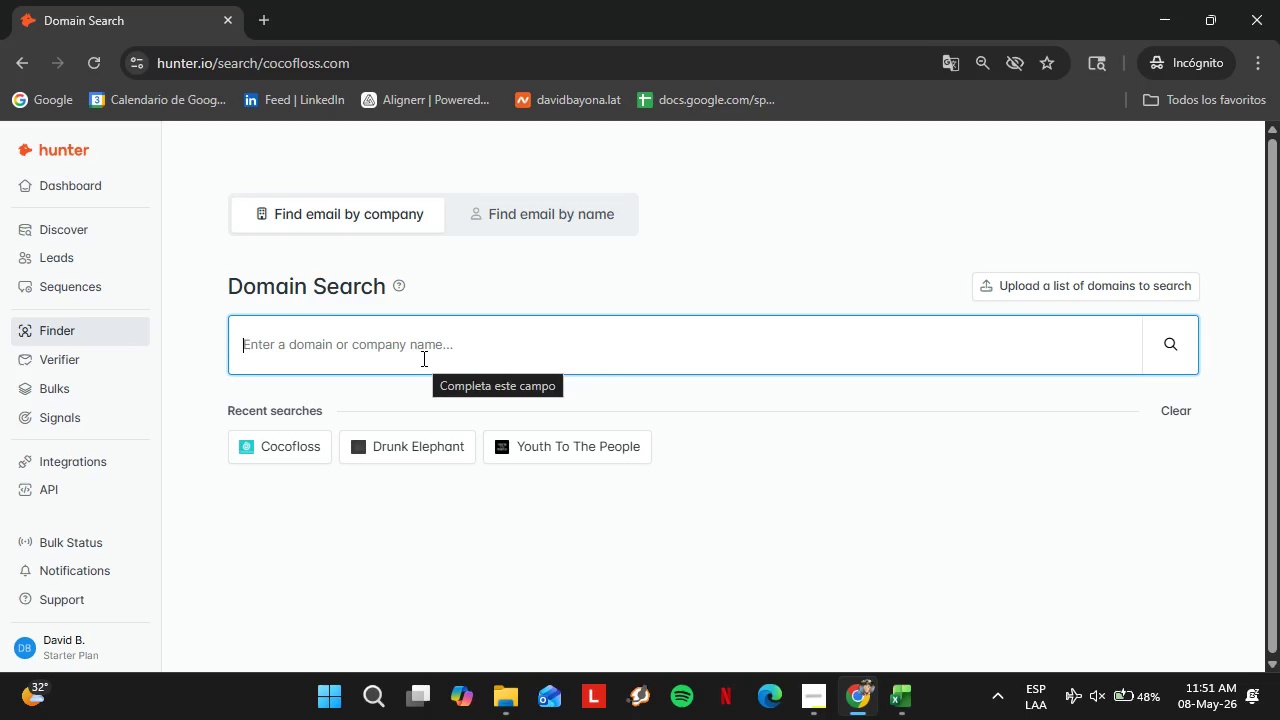 
wait(8.83)
 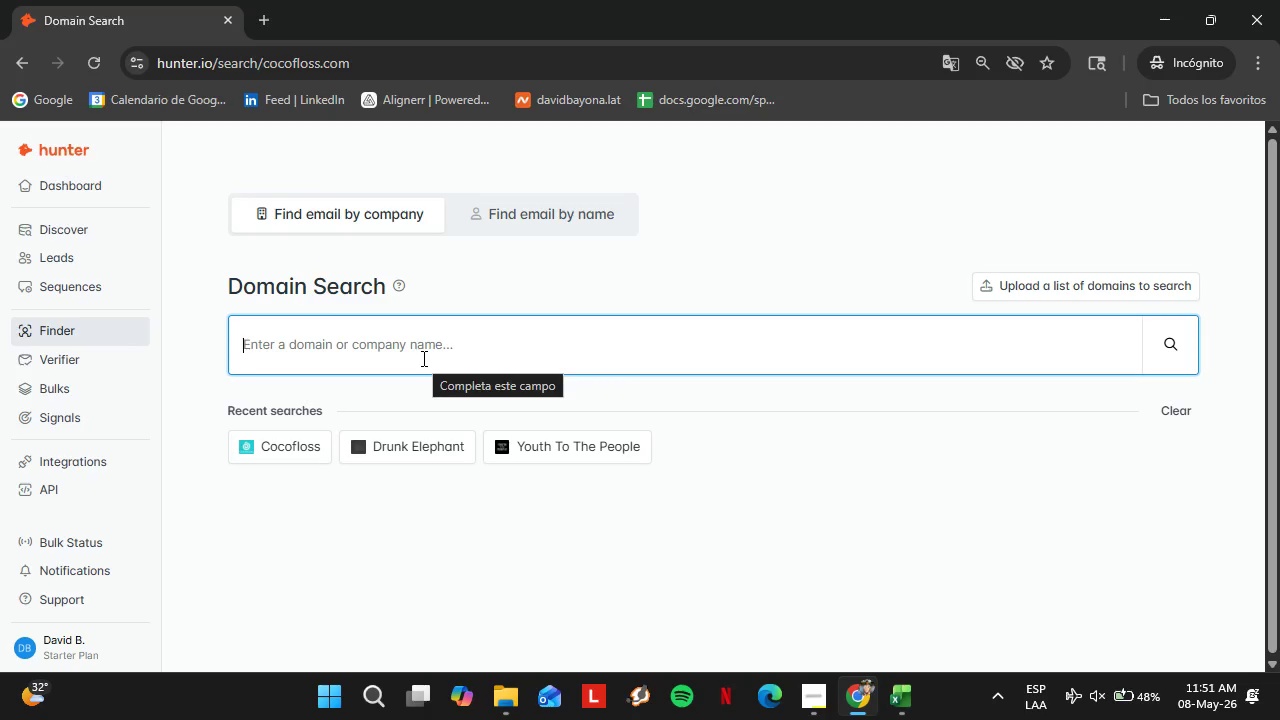 
left_click([418, 353])
 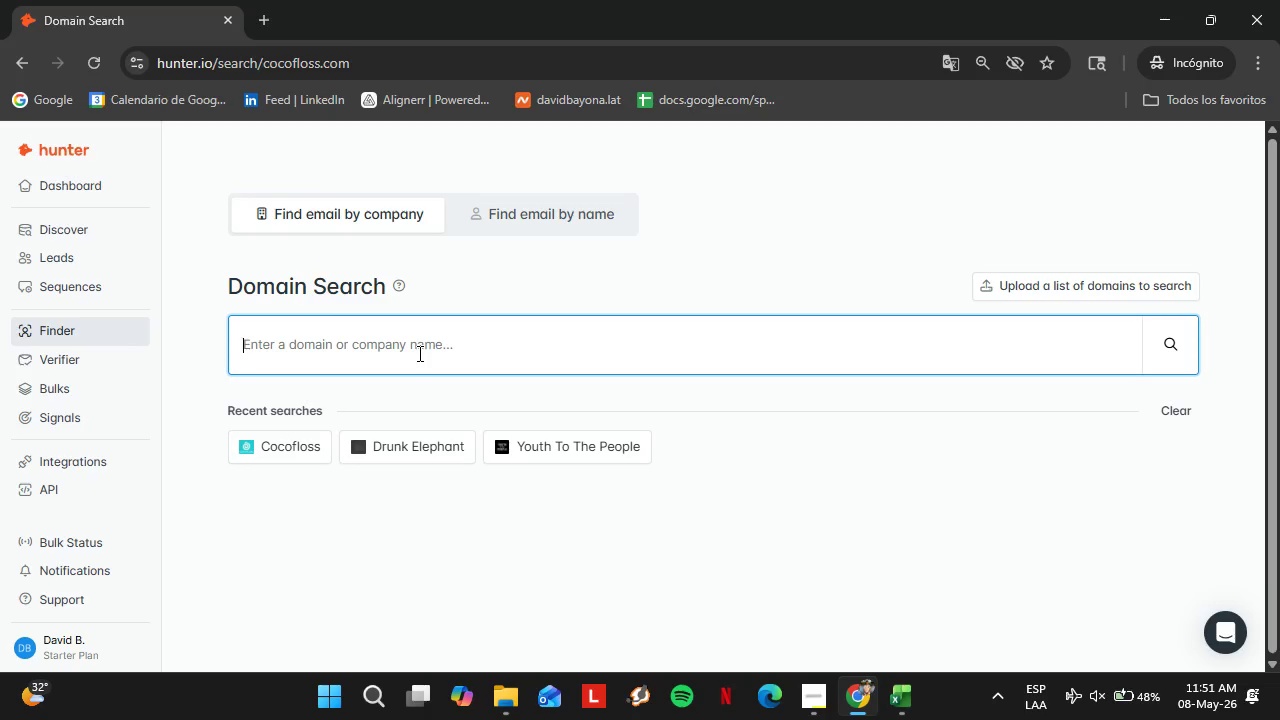 
type(moonjuice.com)
 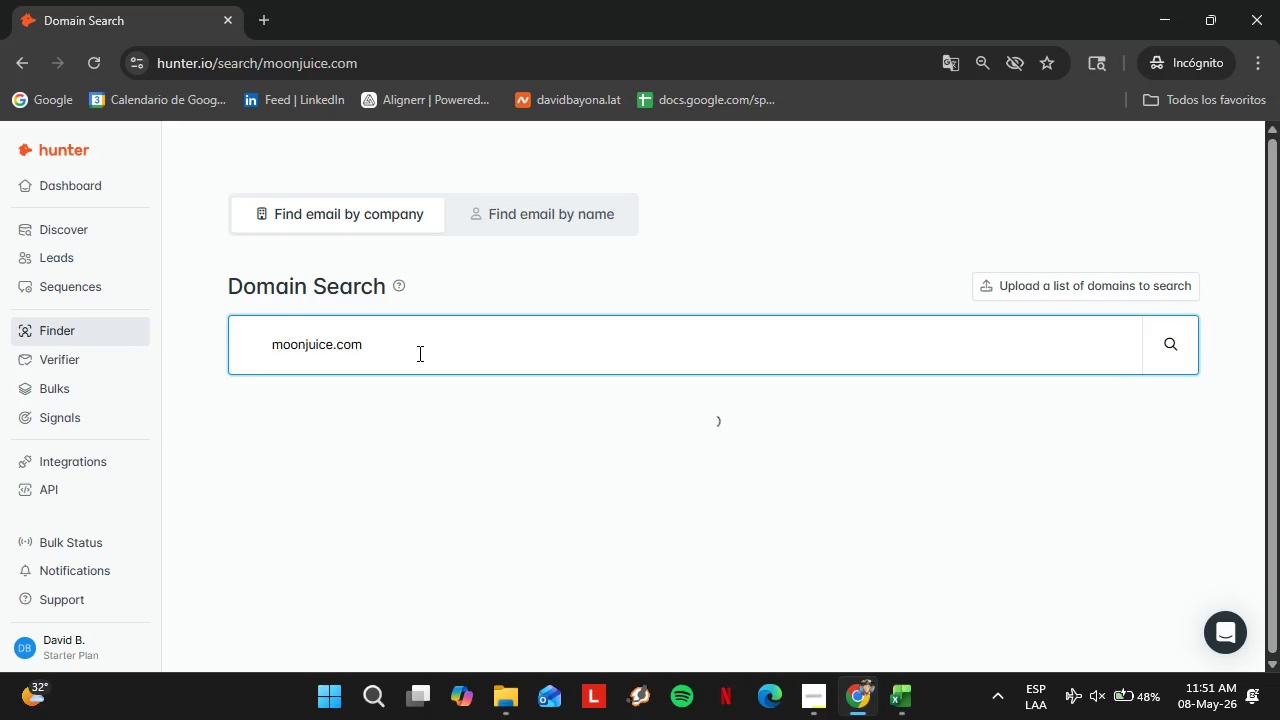 
key(Enter)
 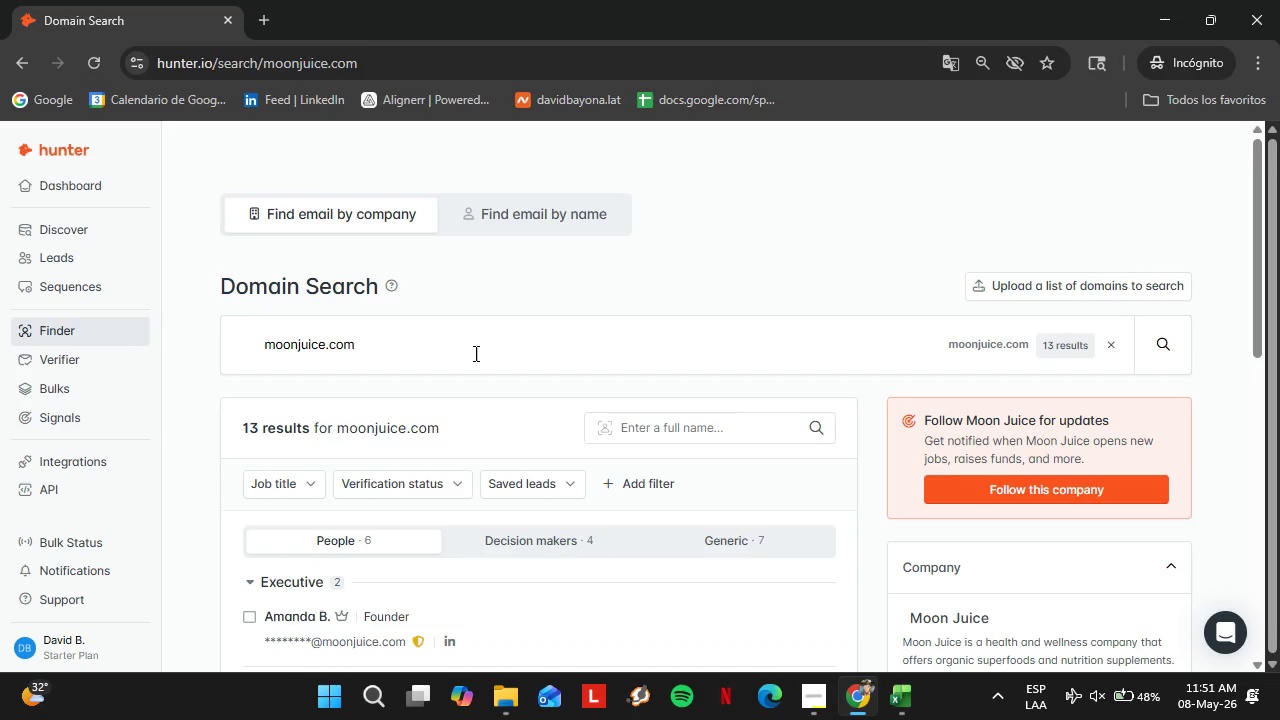 
wait(5.61)
 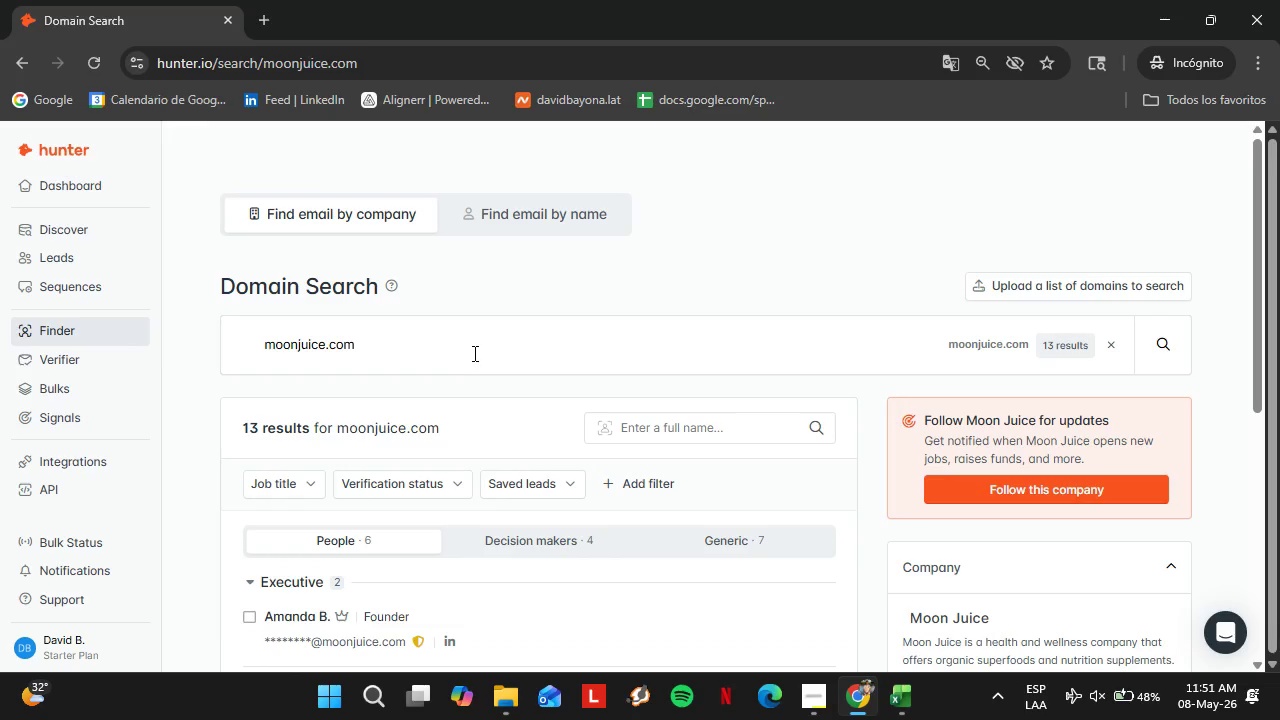 
scroll: coordinate [482, 507], scroll_direction: down, amount: 3.0
 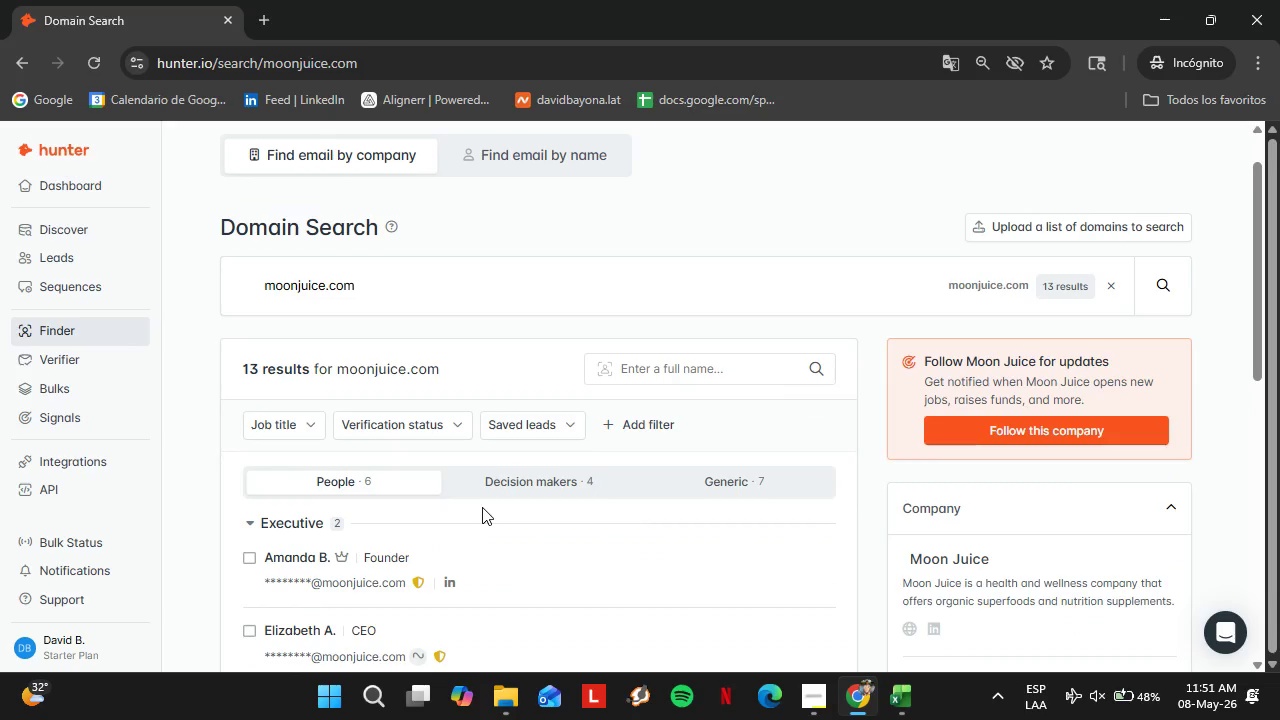 
scroll: coordinate [418, 478], scroll_direction: up, amount: 1.0
 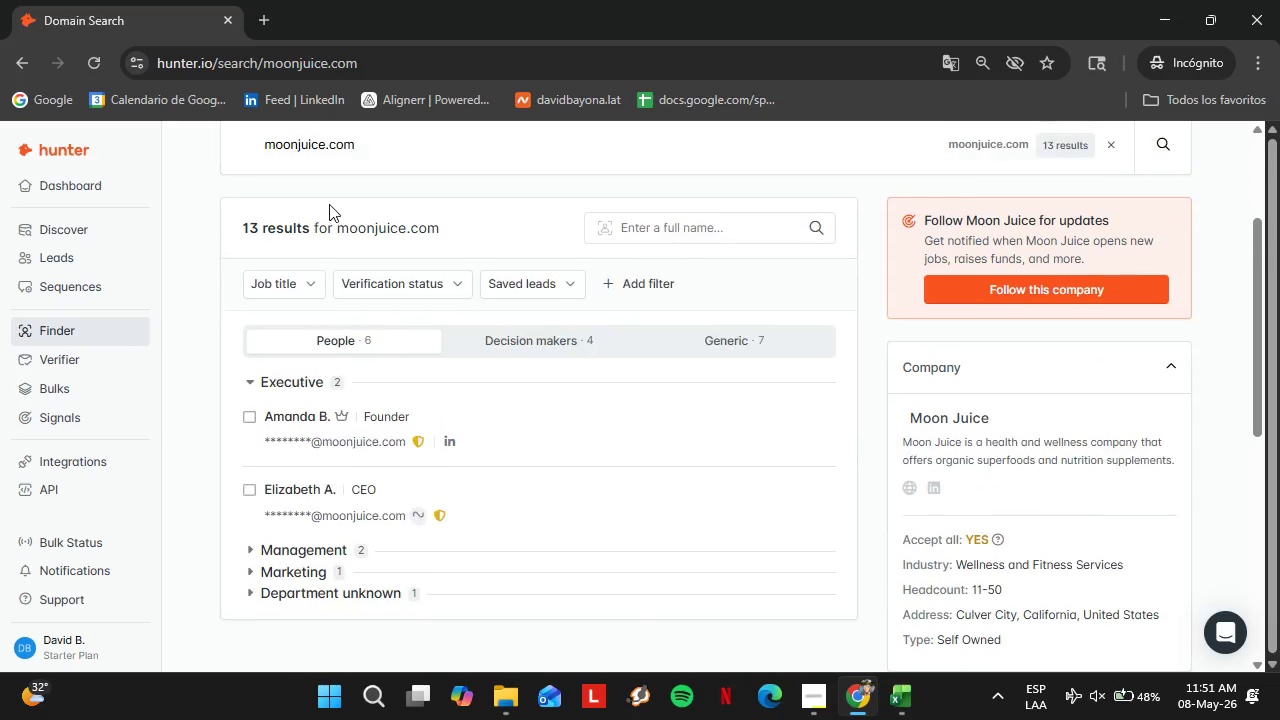 
left_click([348, 243])
 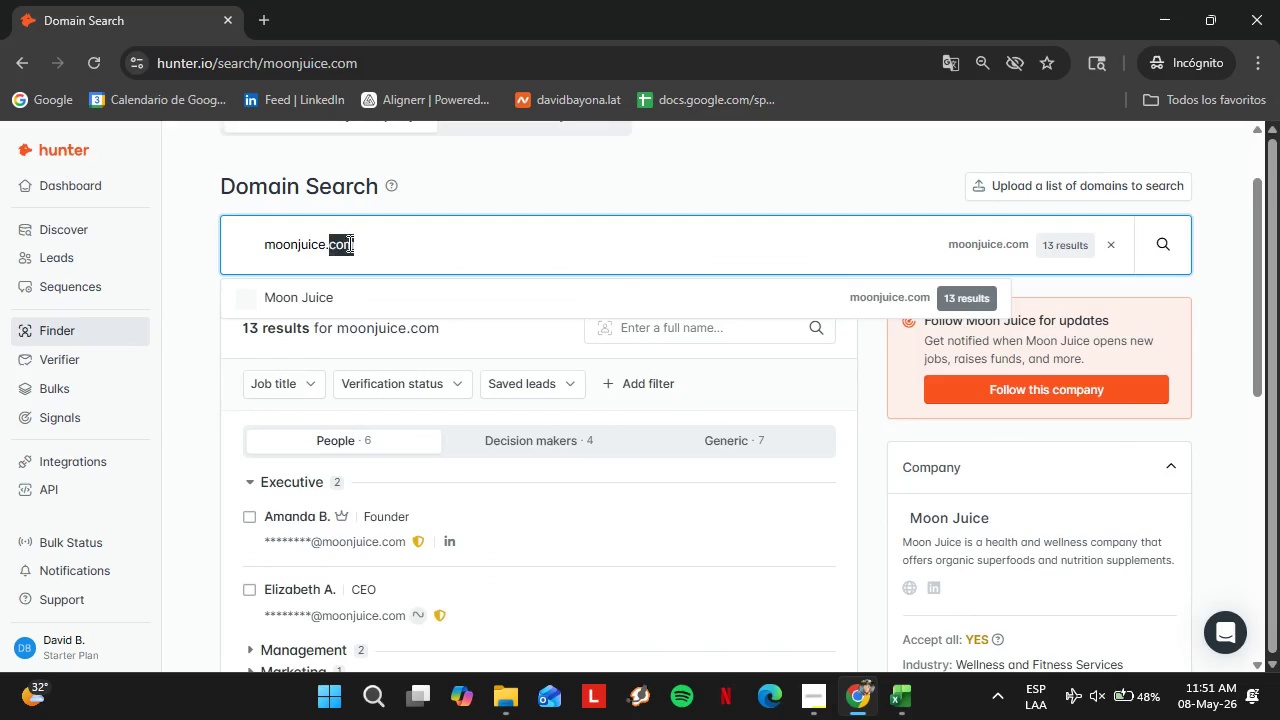 
scroll: coordinate [329, 204], scroll_direction: up, amount: 1.0
 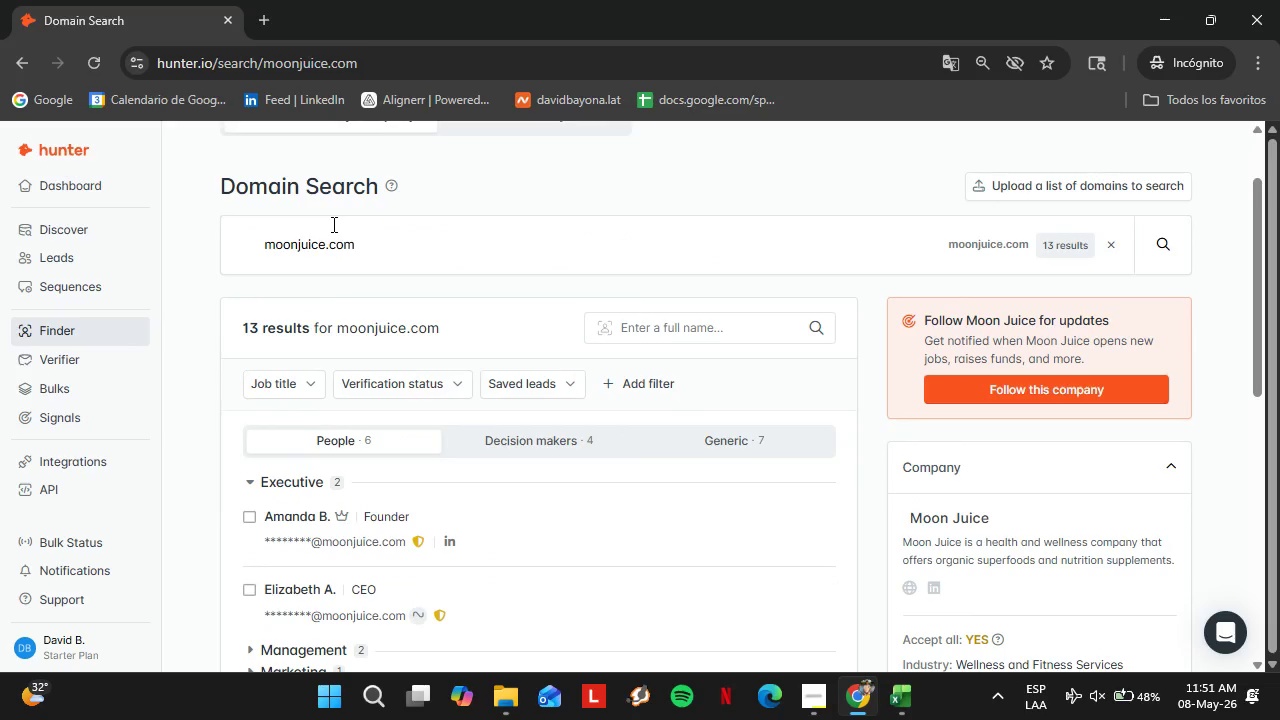 
double_click([348, 243])
 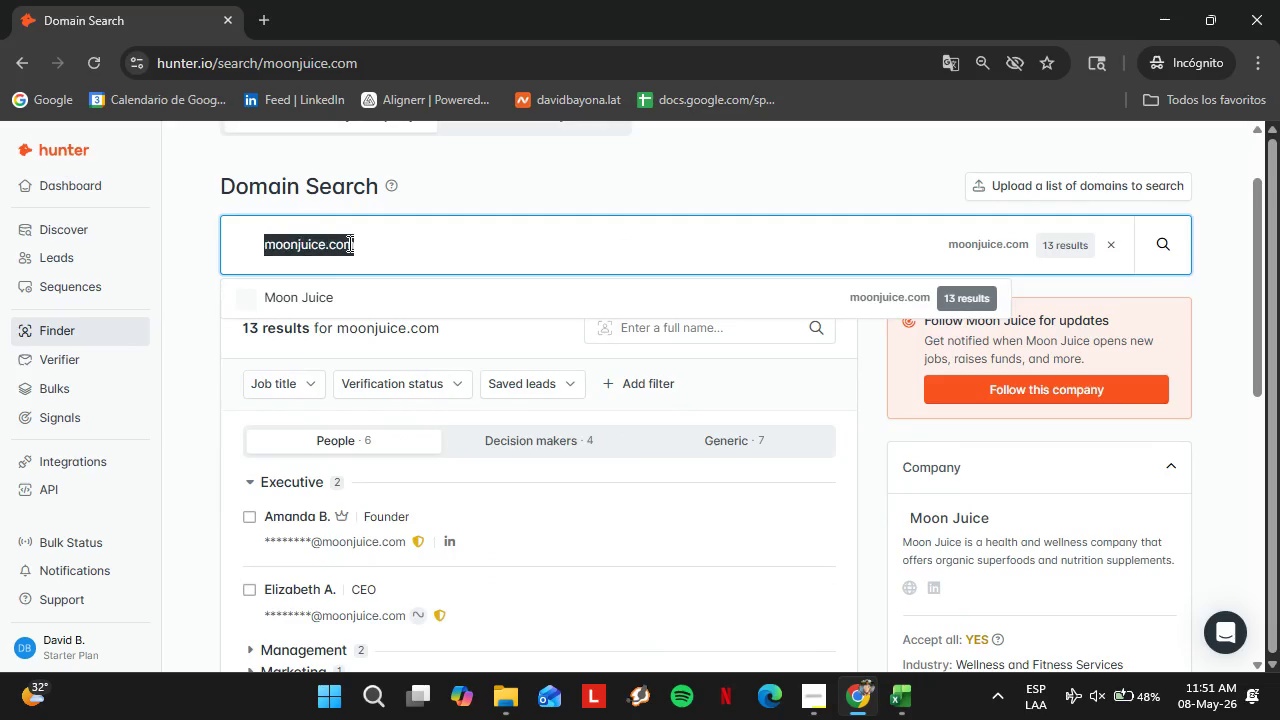 
triple_click([348, 243])
 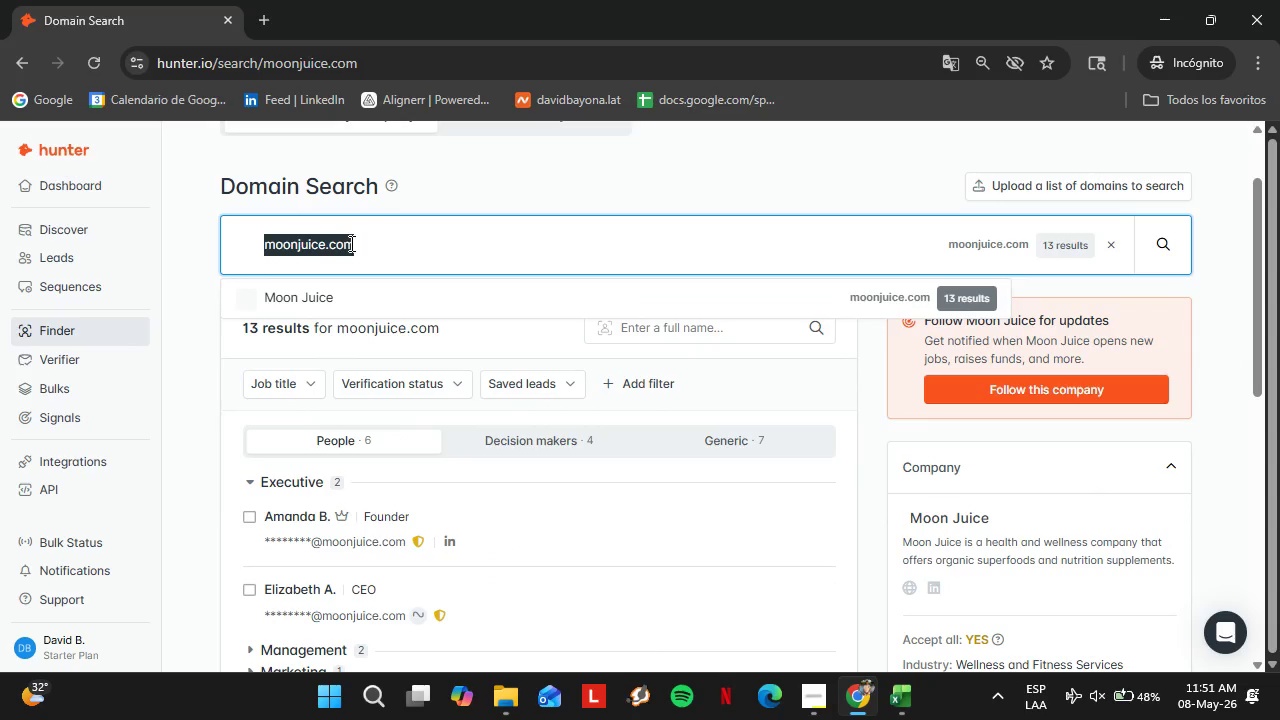 
type(necessary.com)
 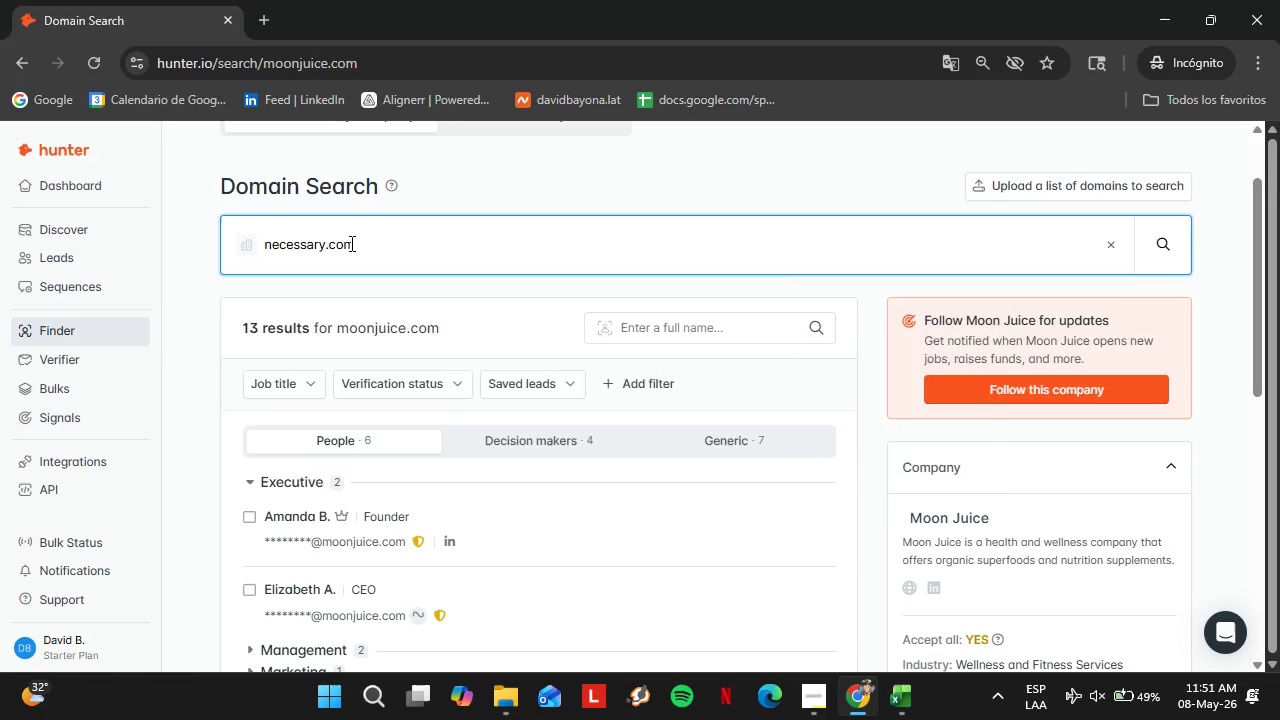 
key(Enter)
 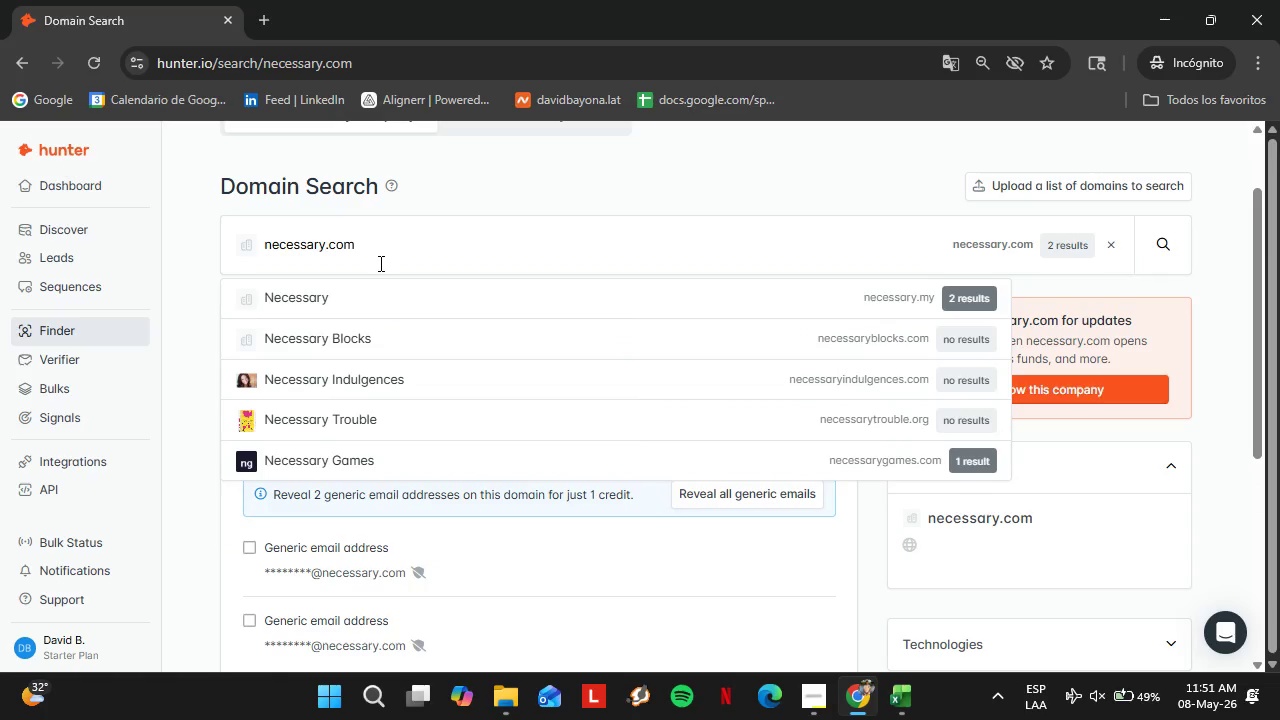 
left_click([372, 260])
 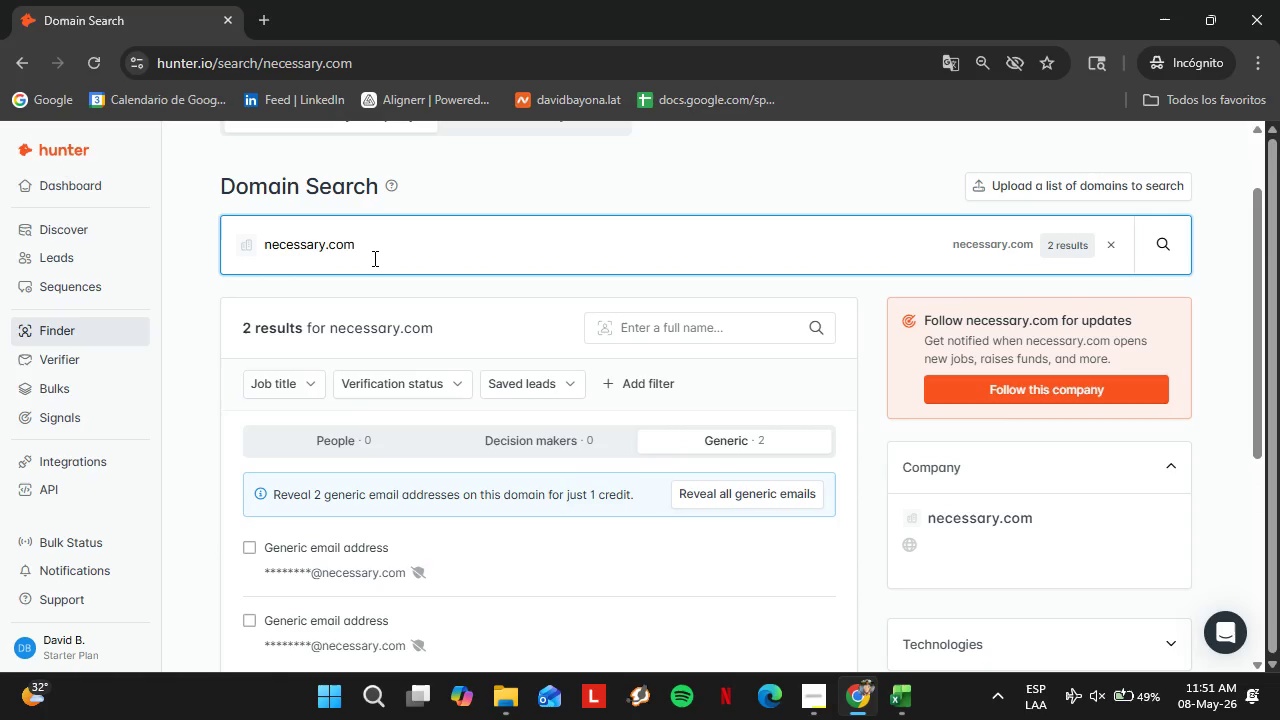 
double_click([373, 258])
 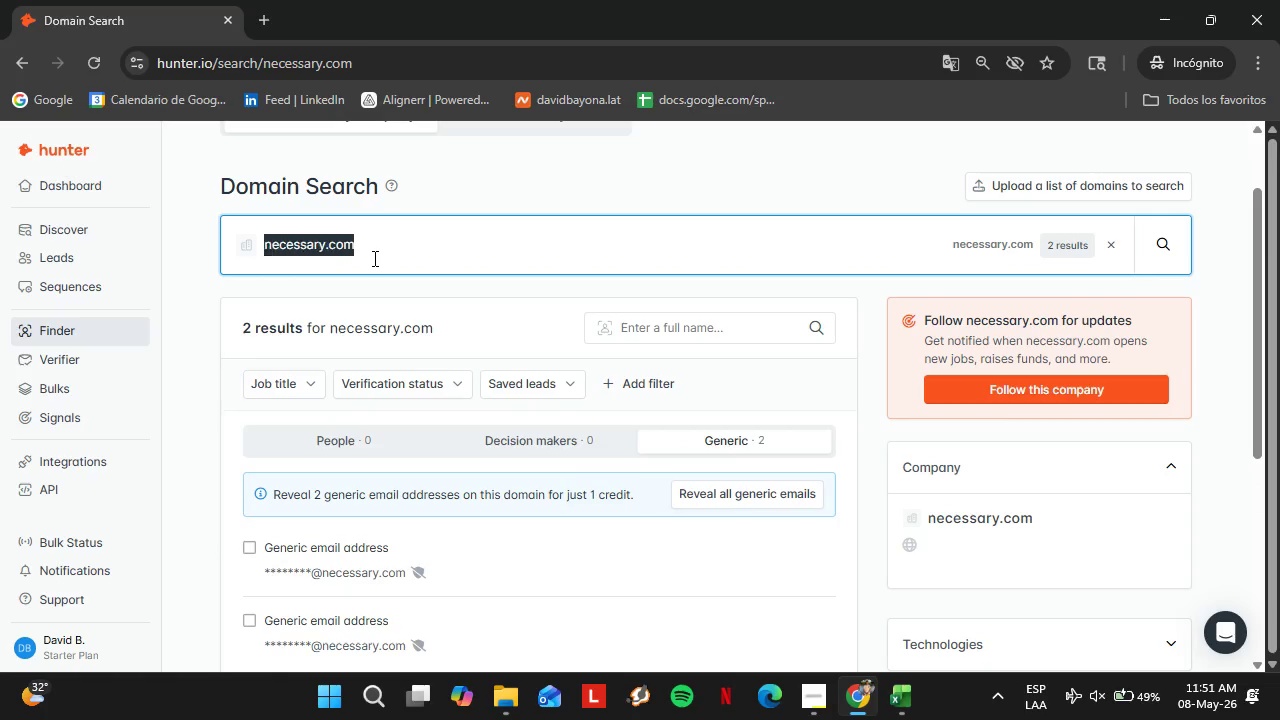 
triple_click([373, 258])
 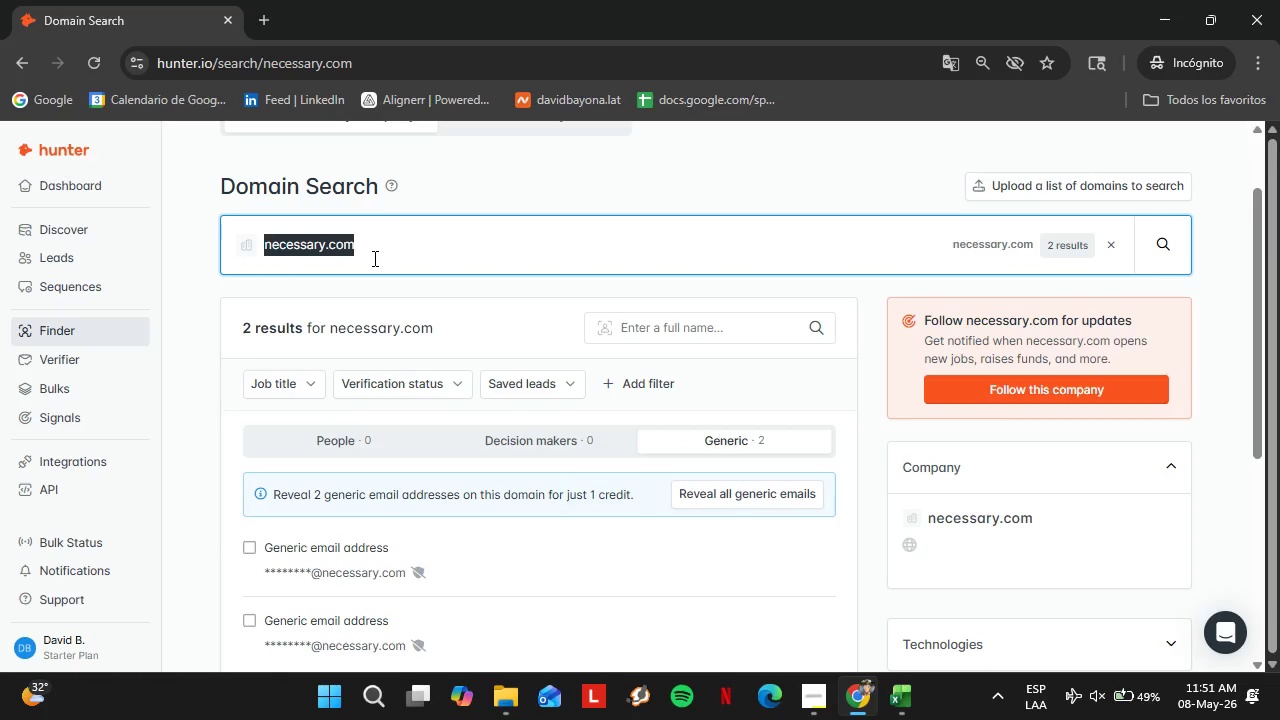 
type(fromourplace.com)
 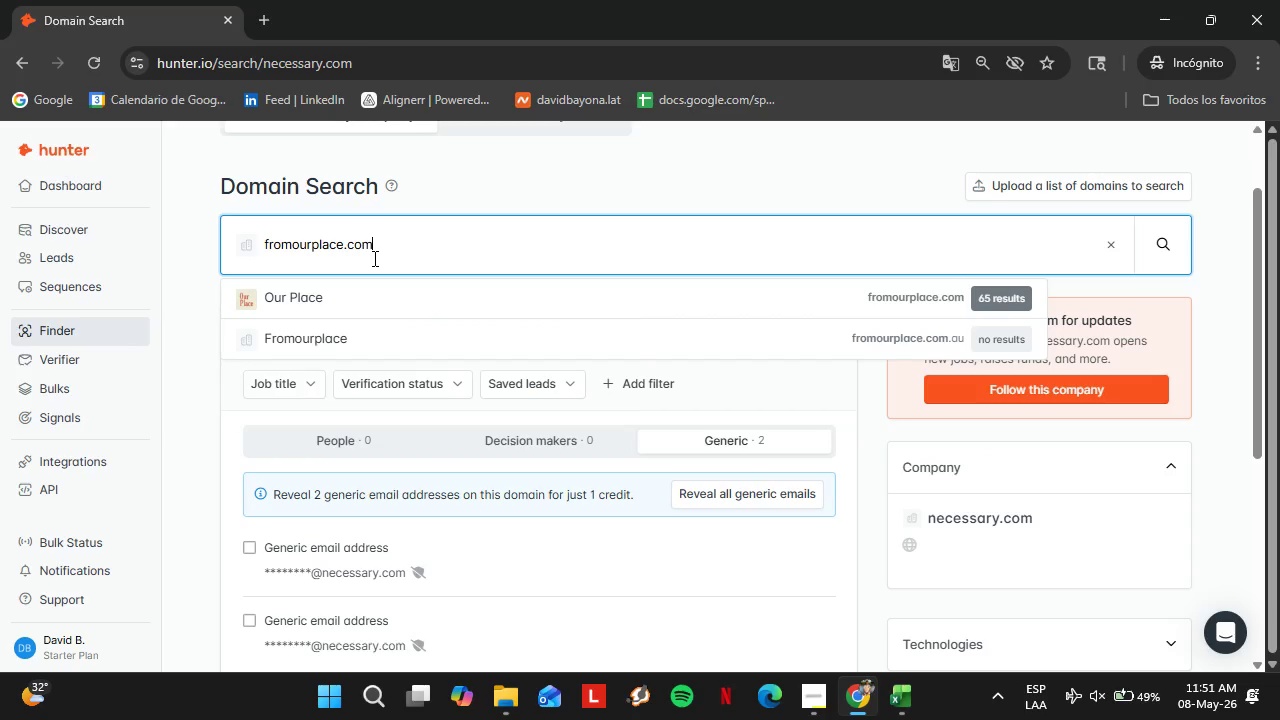 
key(Enter)
 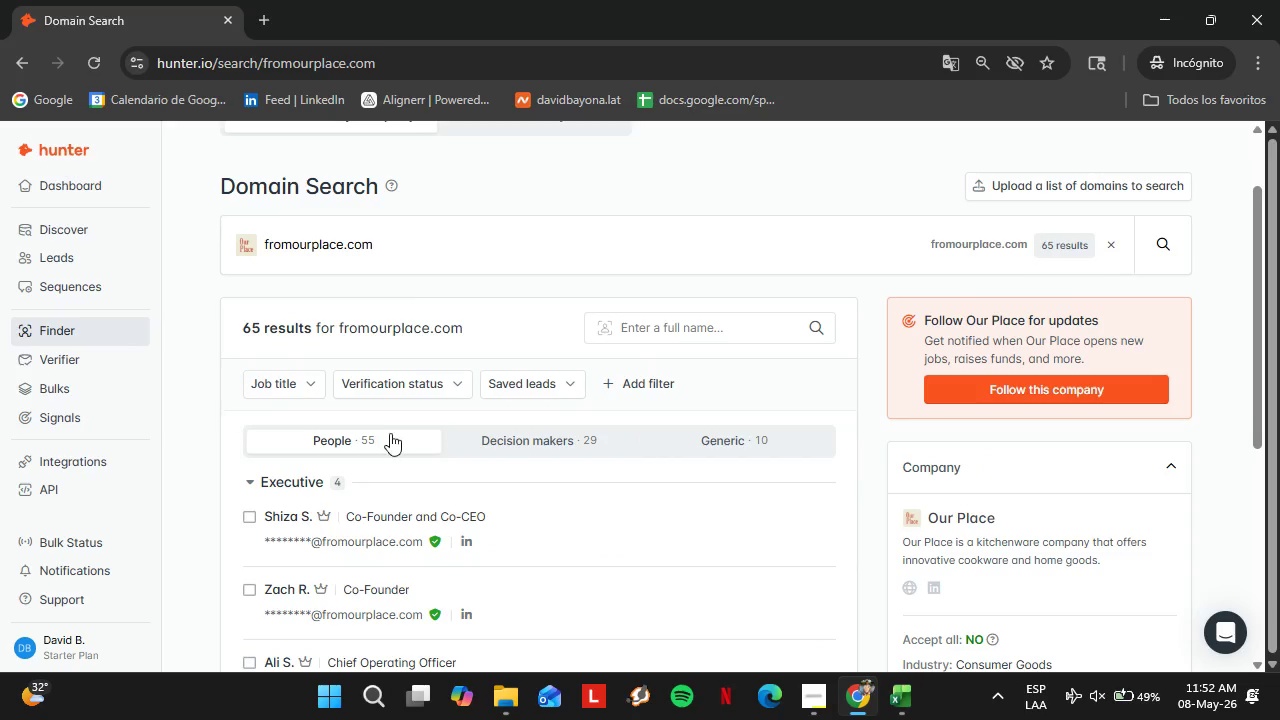 
scroll: coordinate [530, 488], scroll_direction: down, amount: 1.0
 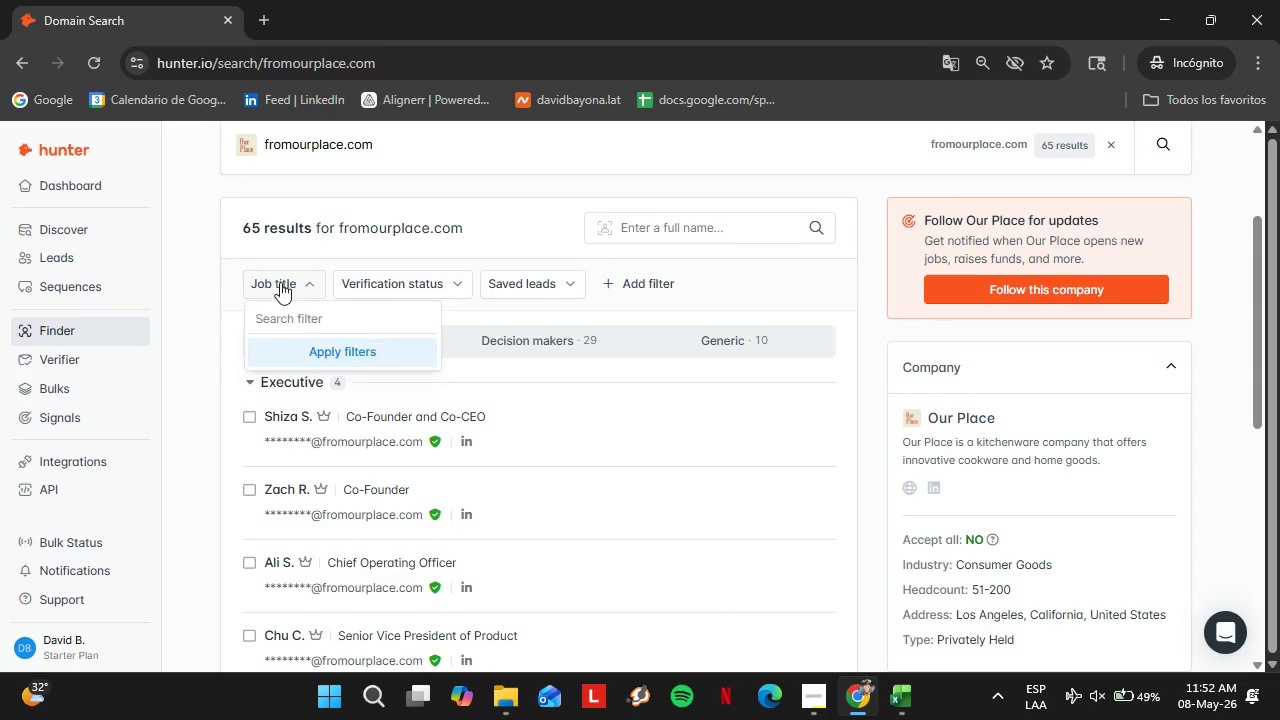 
left_click([300, 305])
 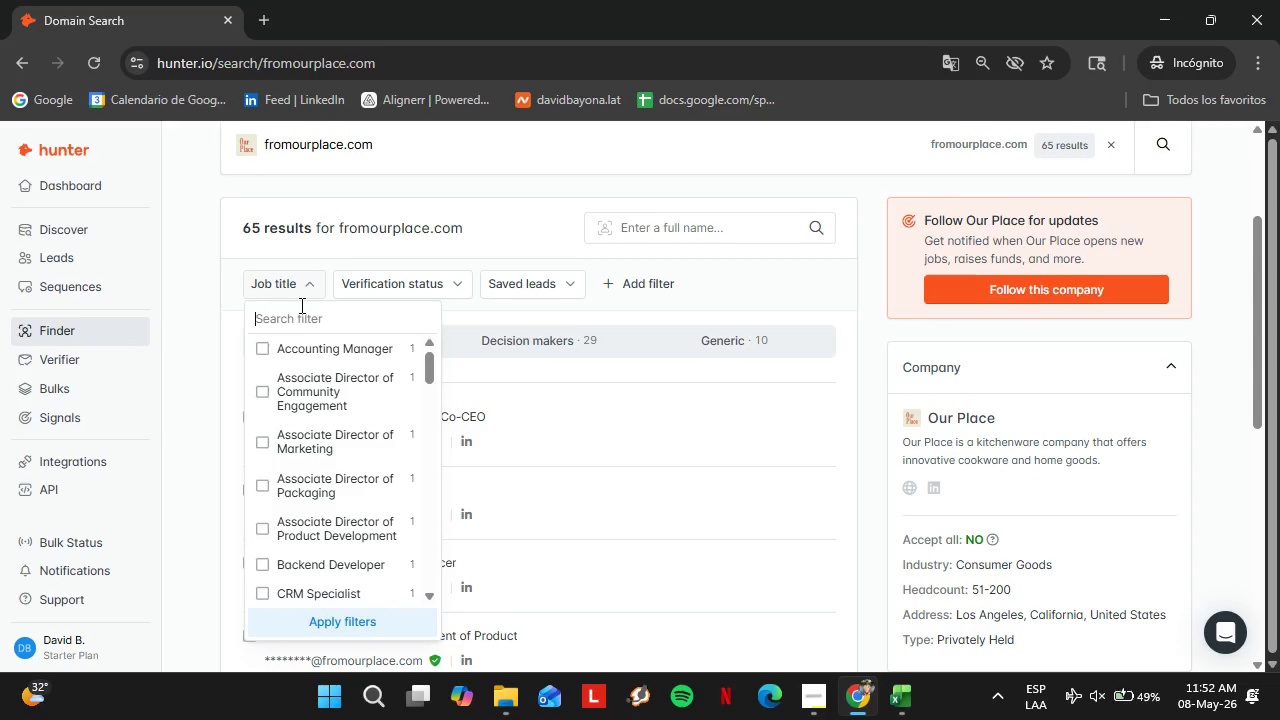 
type(eco)
key(Backspace)
key(Backspace)
key(Backspace)
type(marke)
key(Backspace)
key(Backspace)
key(Backspace)
key(Backspace)
 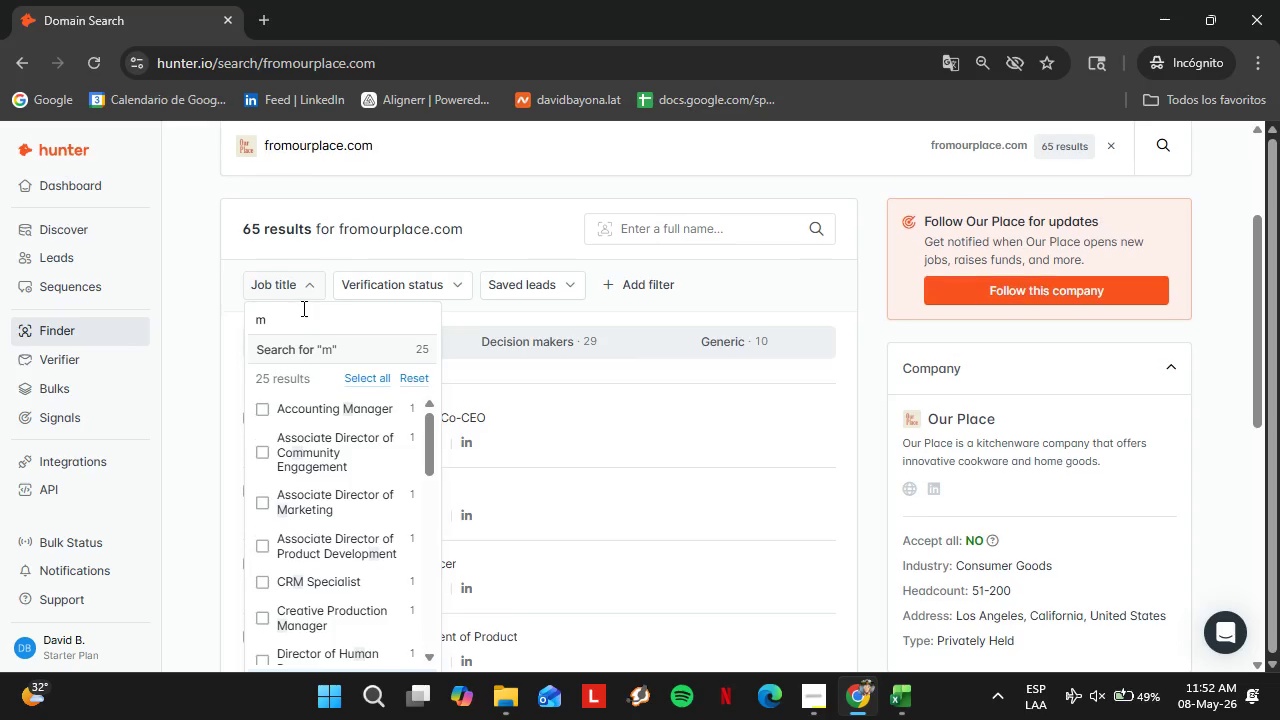 
scroll: coordinate [302, 308], scroll_direction: up, amount: 1.0
 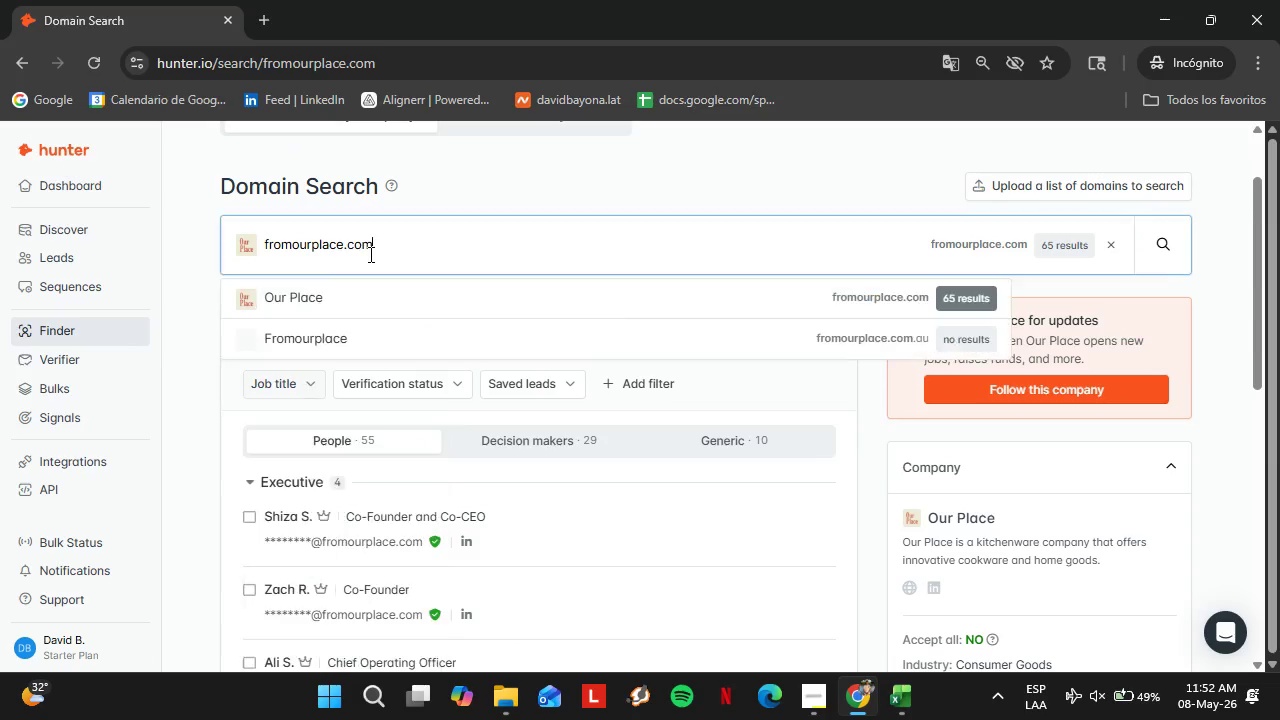 
double_click([369, 254])
 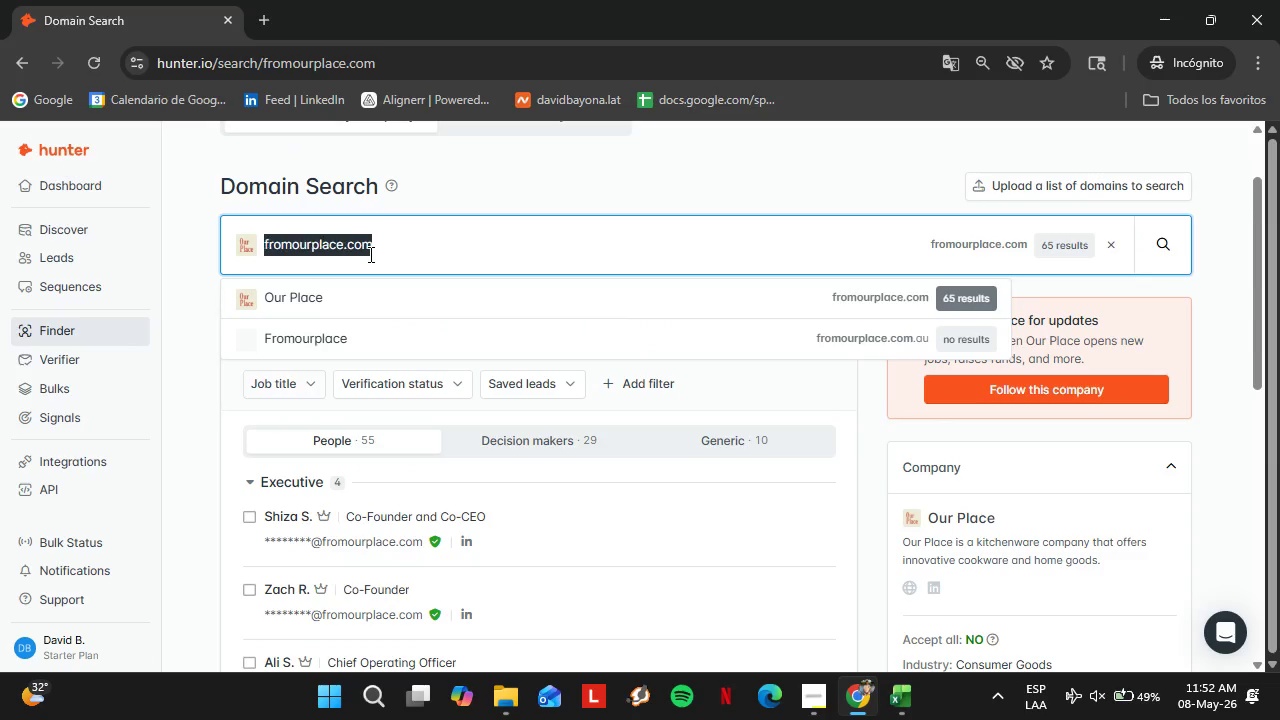 
triple_click([369, 254])
 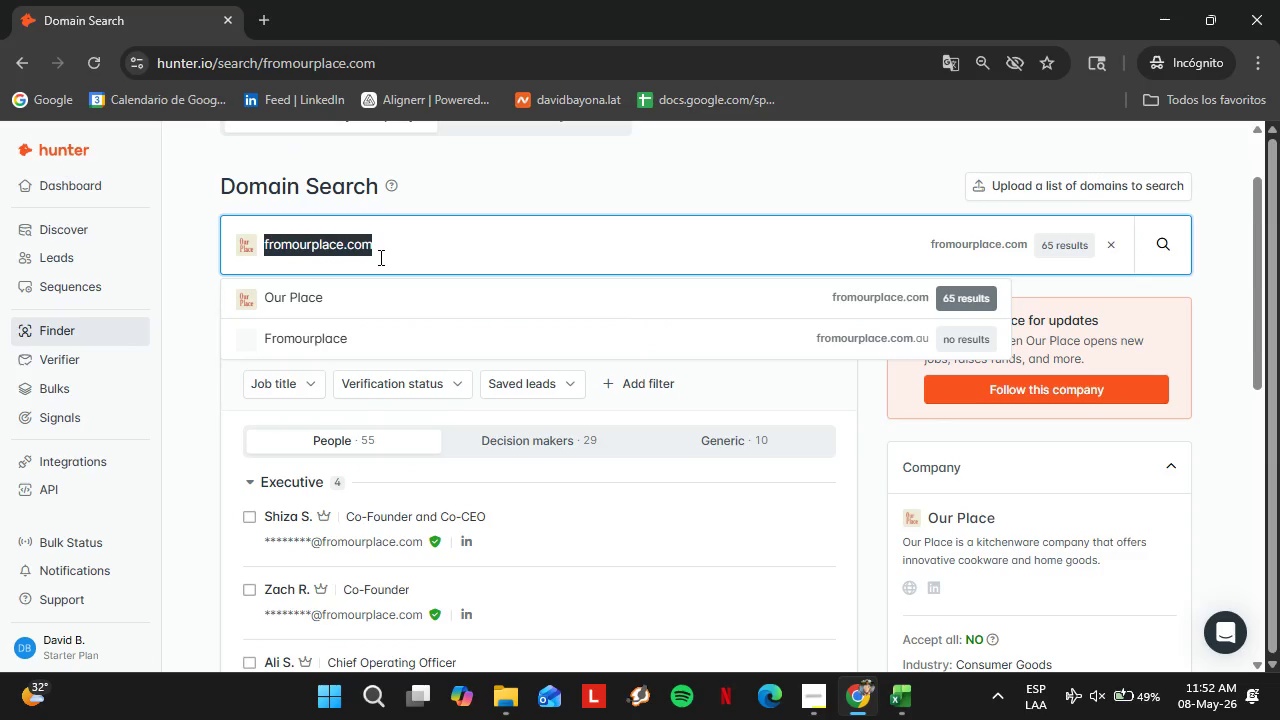 
type(madeincookware.com)
 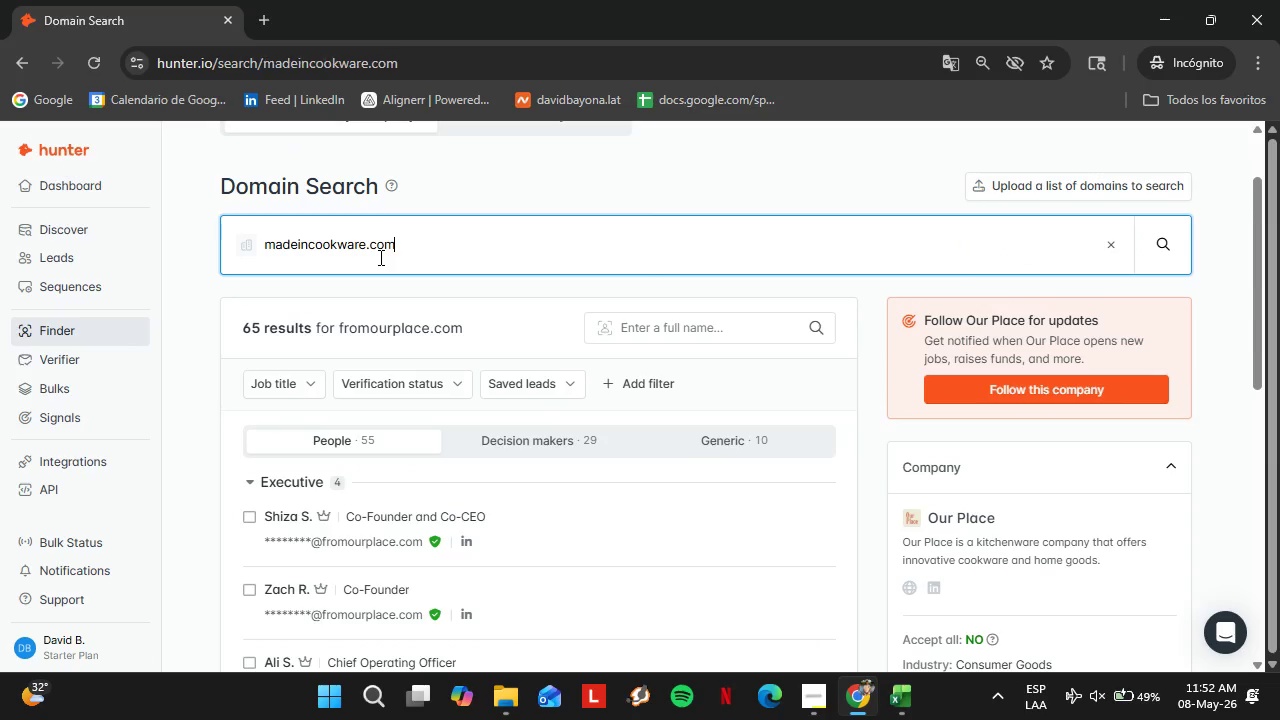 
key(Enter)
 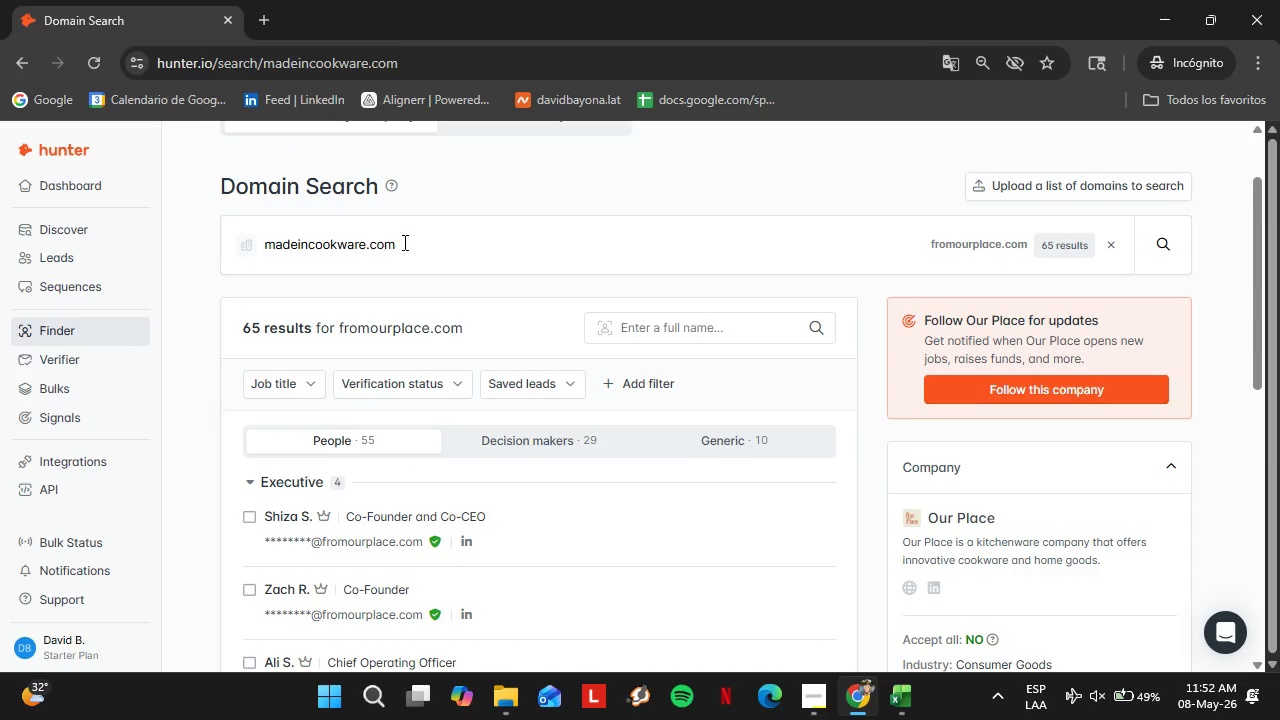 
mouse_move([435, 256])
 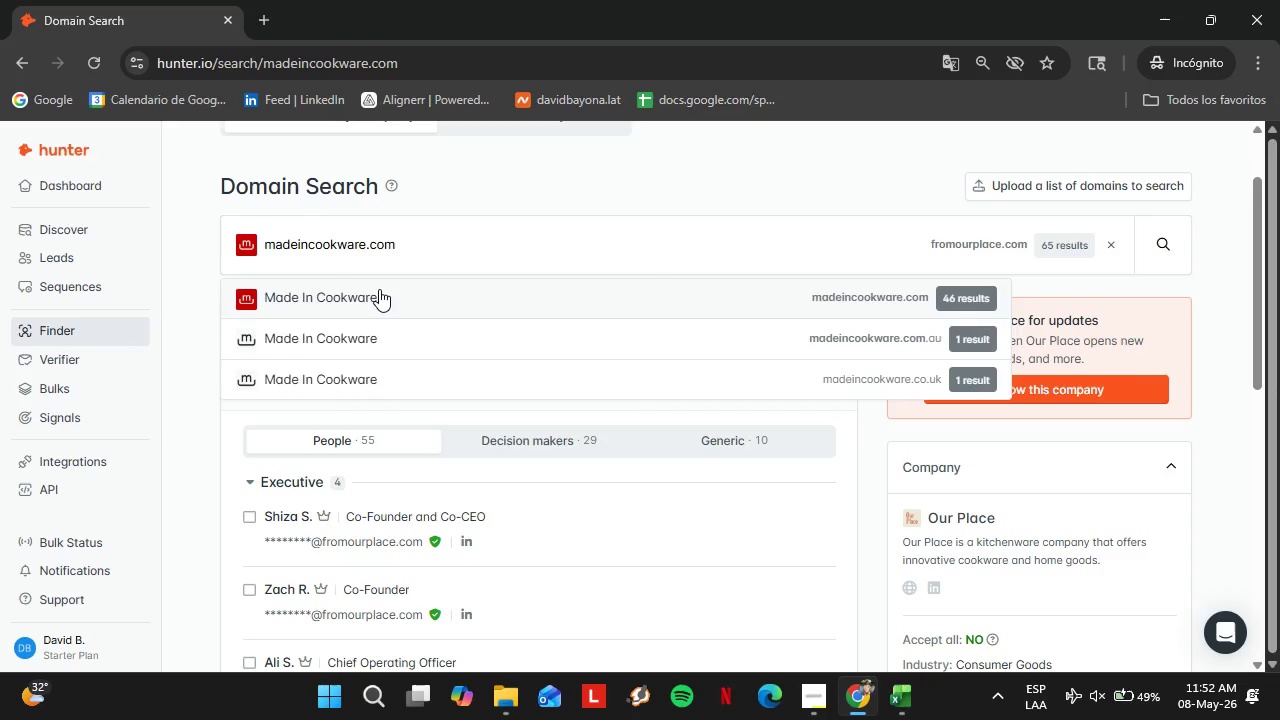 
left_click([379, 289])
 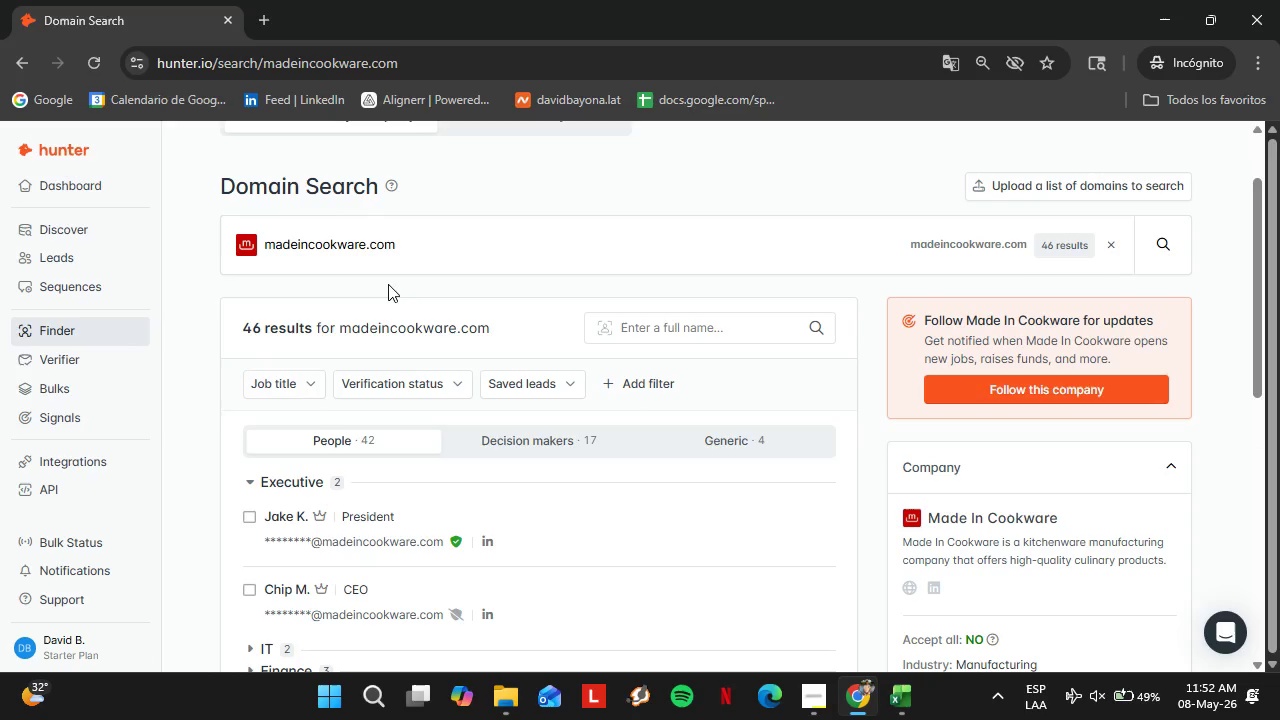 
wait(13.67)
 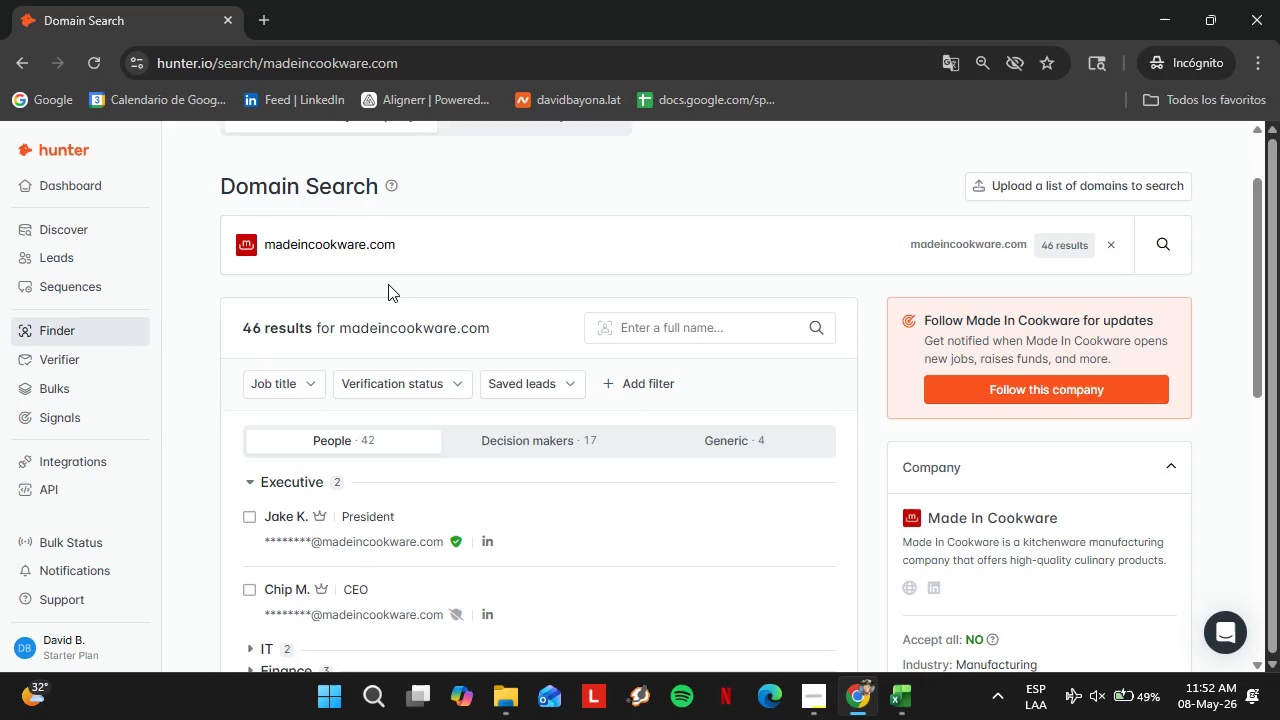 
double_click([293, 394])
 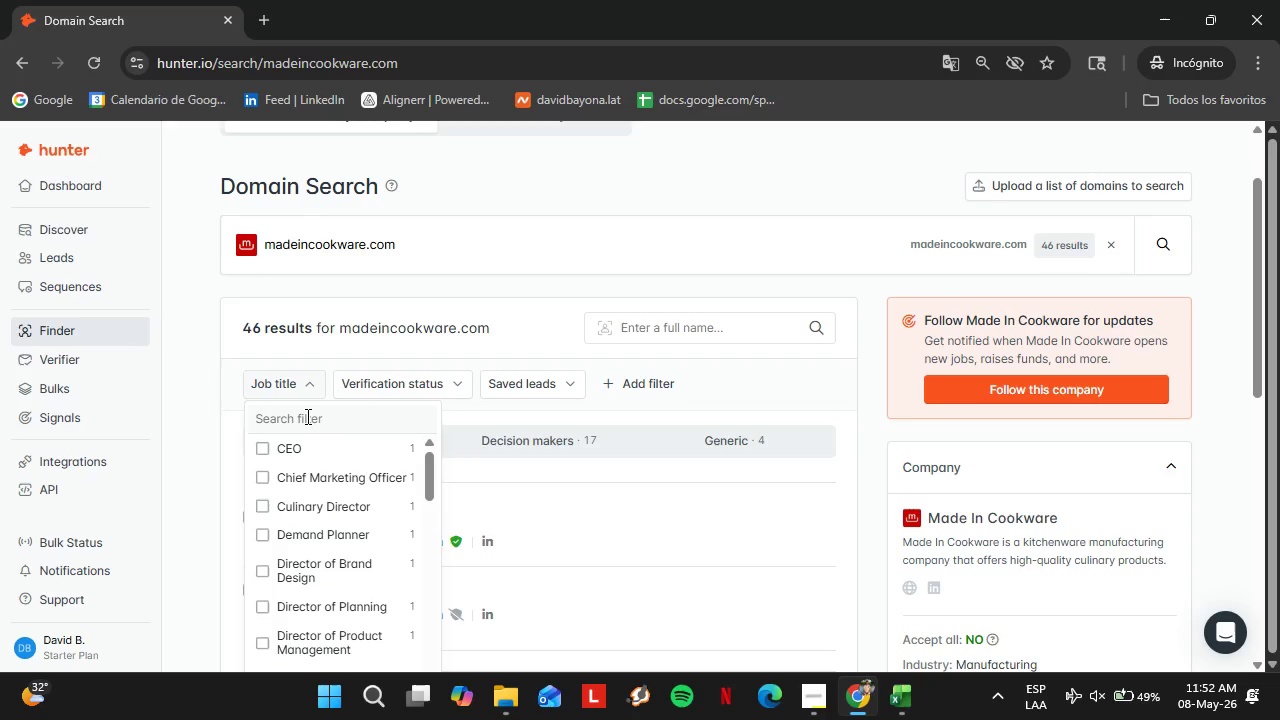 
left_click([306, 416])
 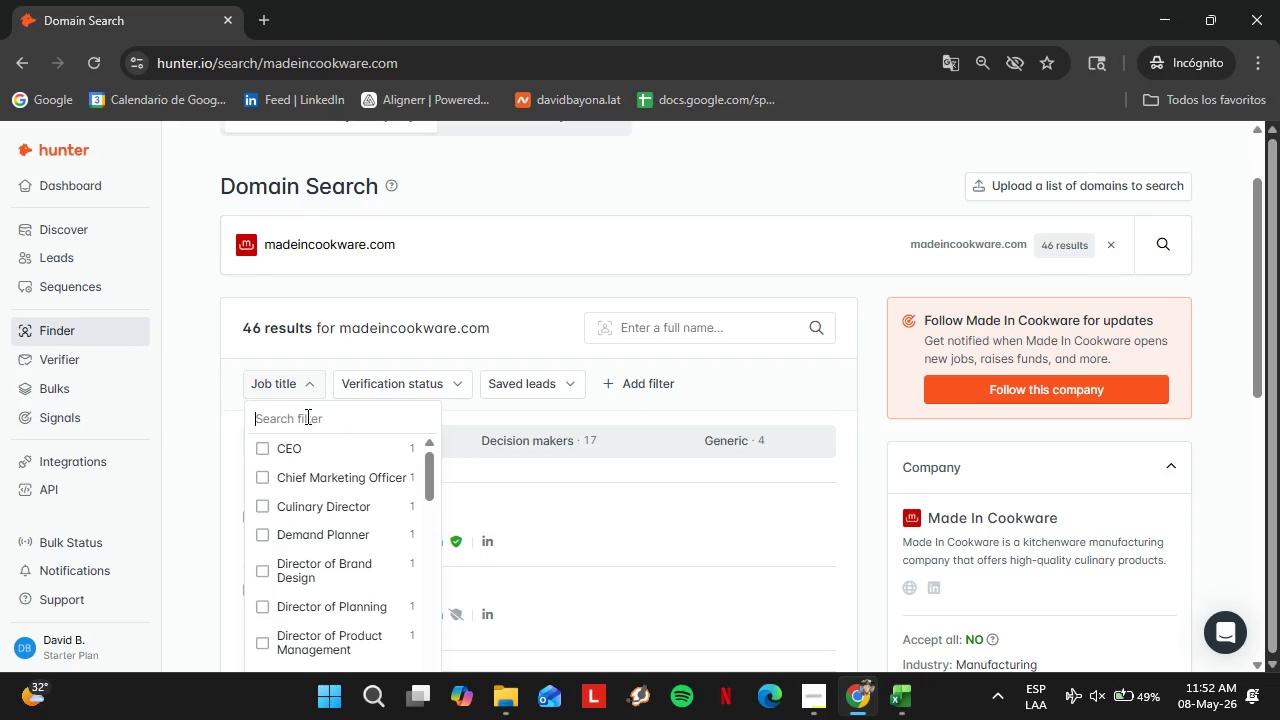 
type(ecom)
key(Backspace)
key(Backspace)
key(Backspace)
key(Backspace)
type(marke)
 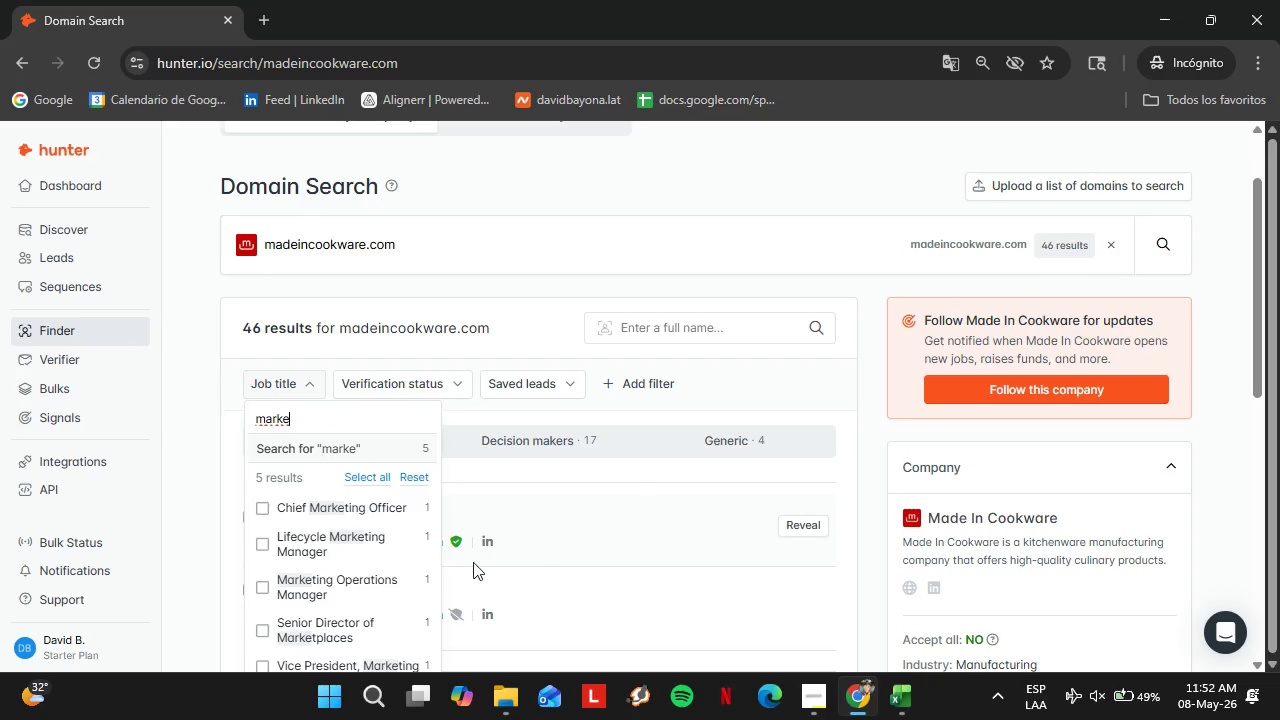 
scroll: coordinate [413, 531], scroll_direction: down, amount: 2.0
 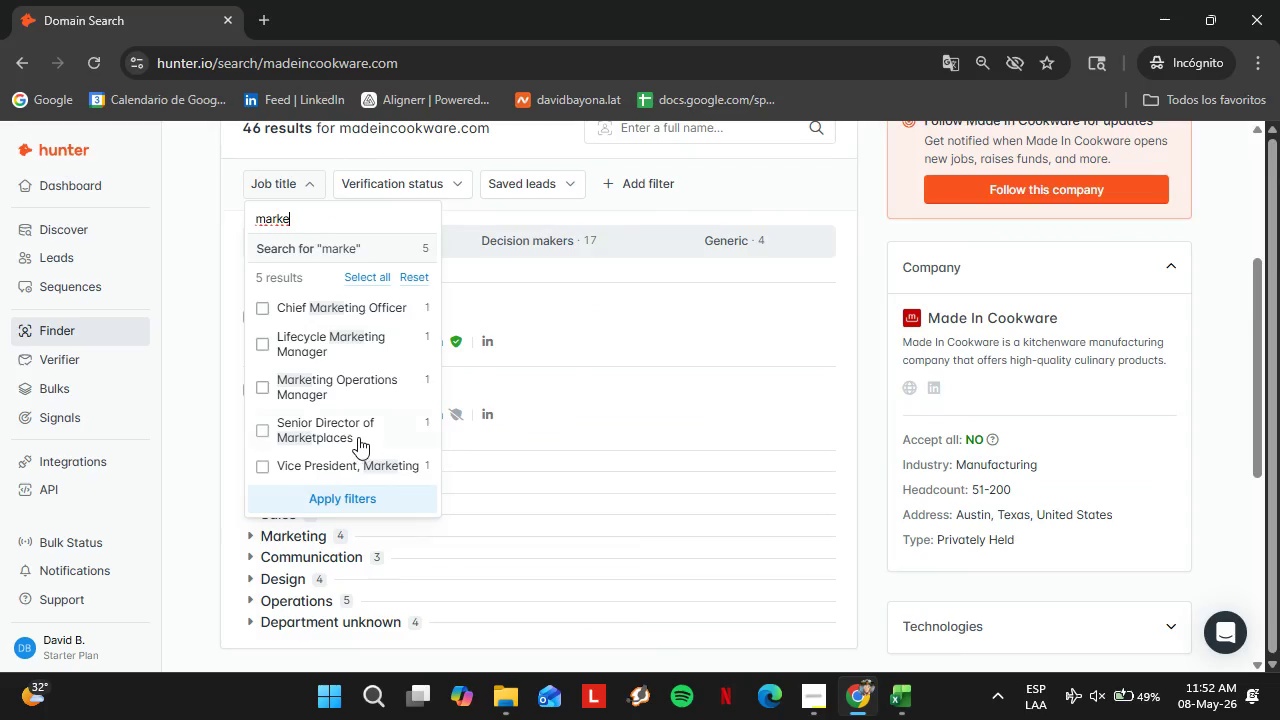 
scroll: coordinate [358, 437], scroll_direction: up, amount: 1.0
 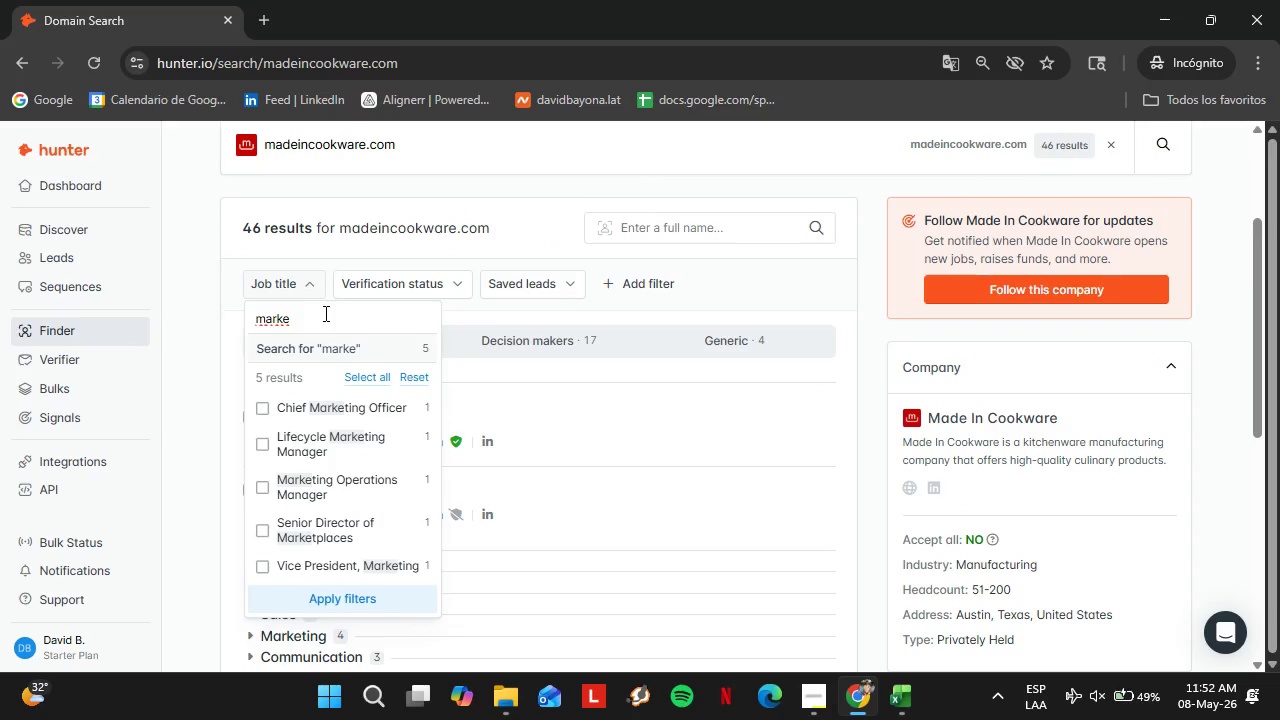 
left_click_drag(start_coordinate=[324, 313], to_coordinate=[250, 317])
 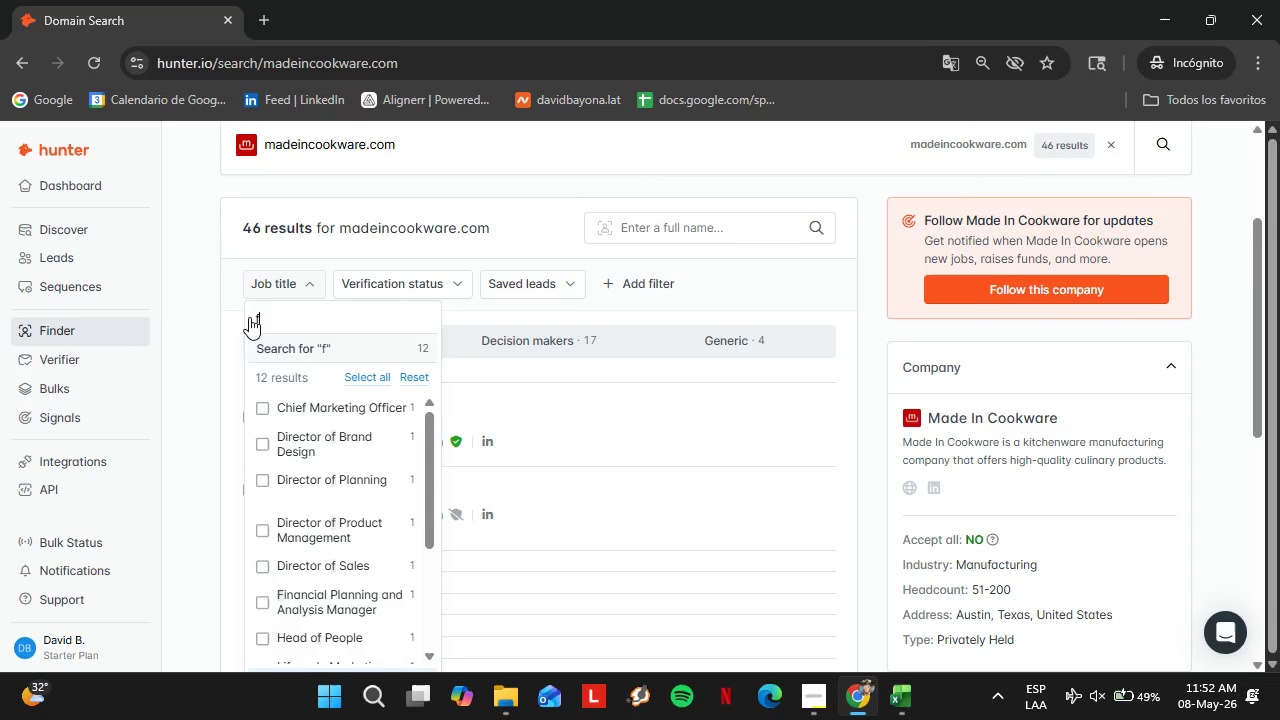 
type(fou)
 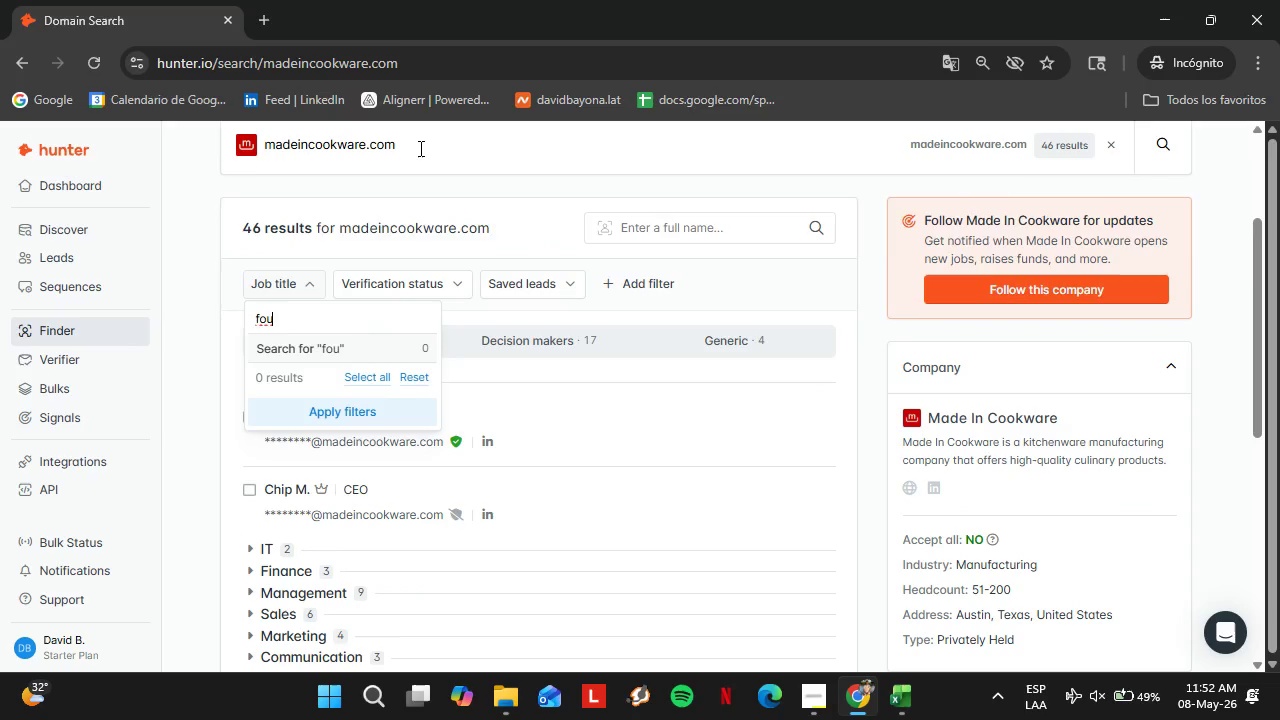 
double_click([419, 148])
 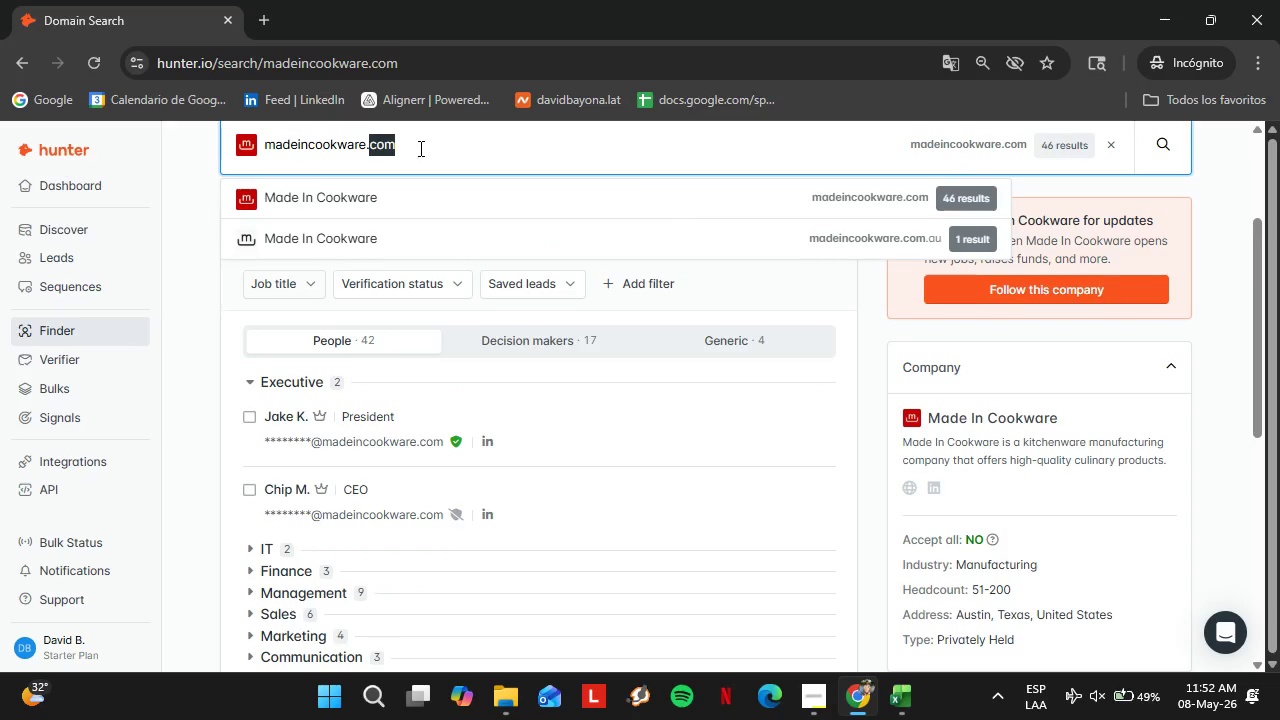 
triple_click([419, 148])
 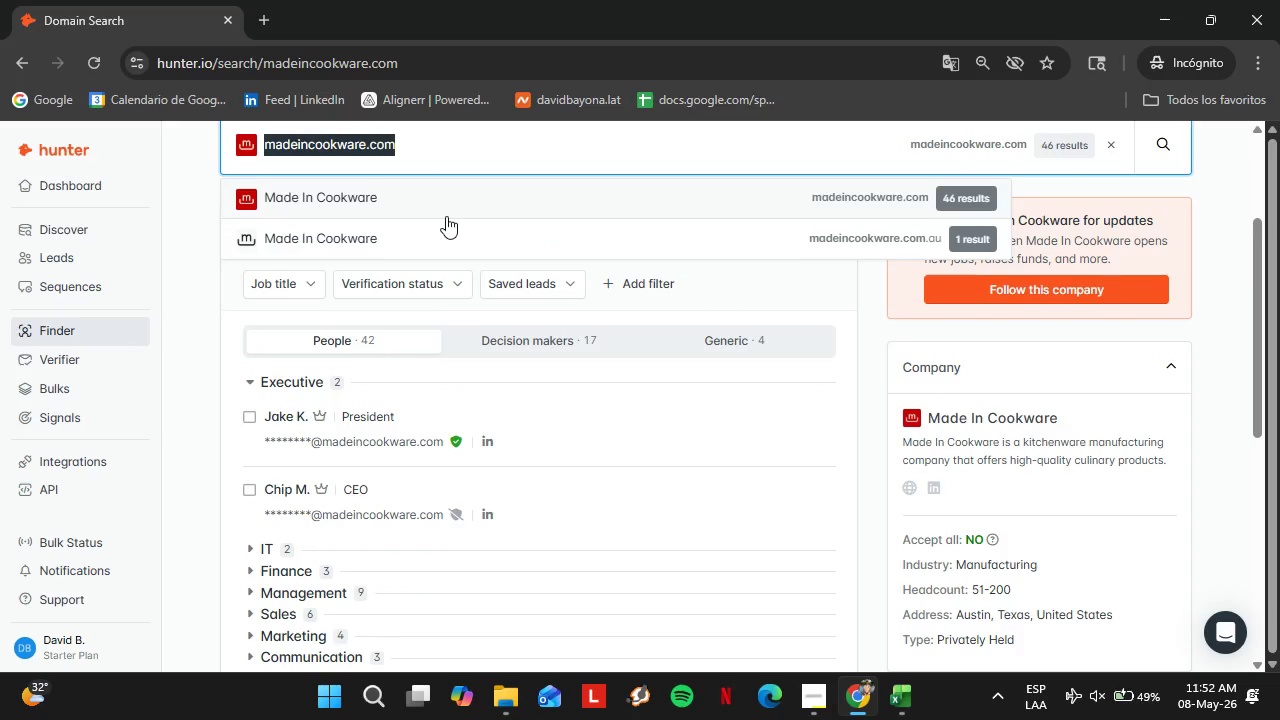 
type(fellowproducts)
 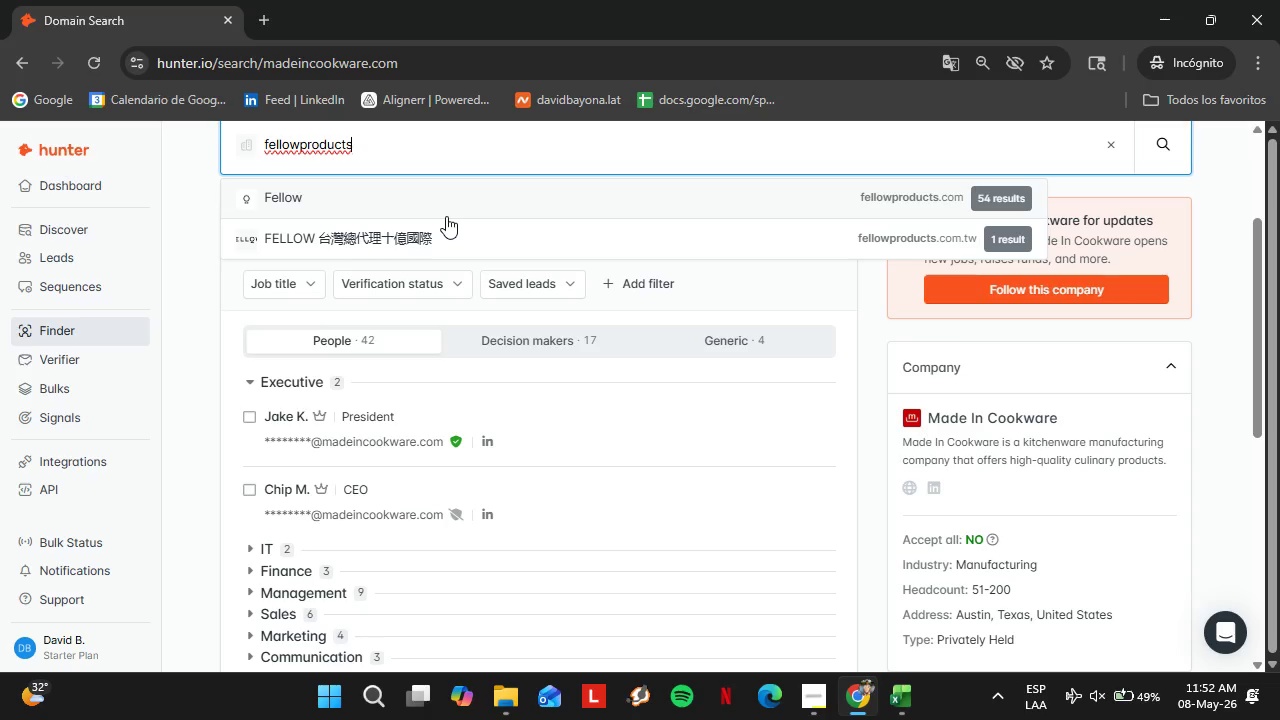 
key(ArrowDown)
 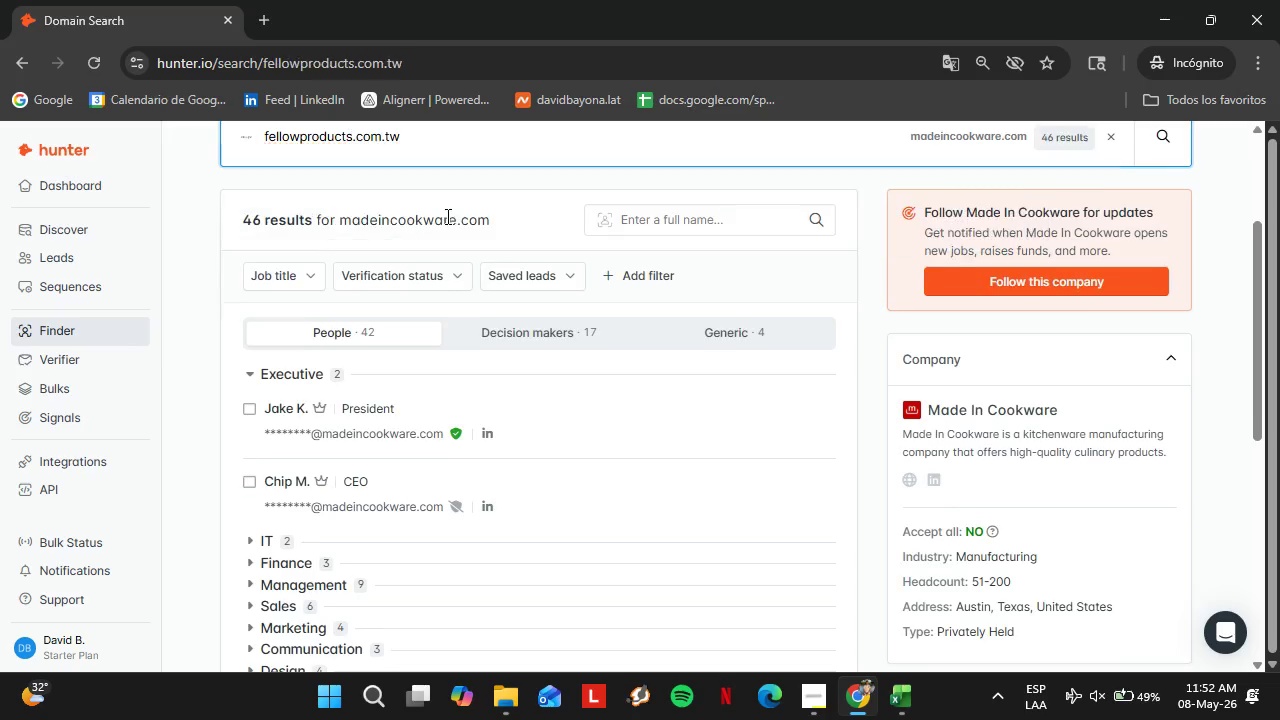 
key(Enter)
 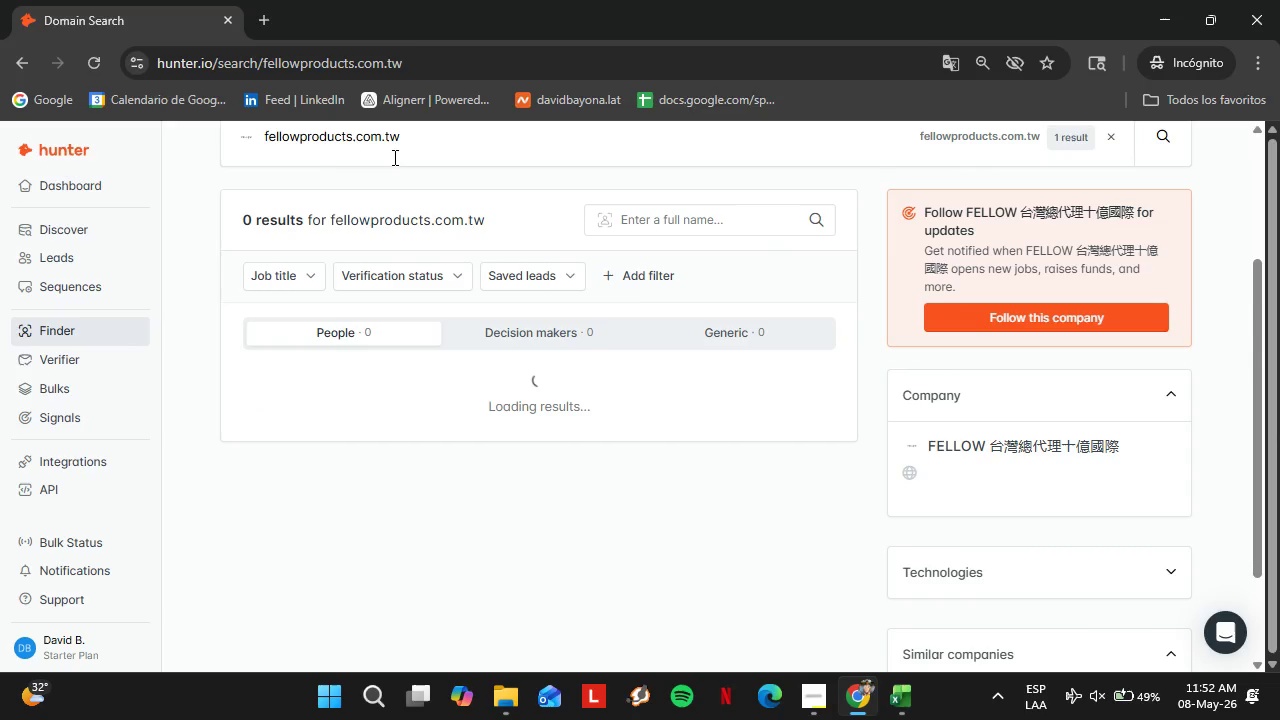 
left_click([401, 159])
 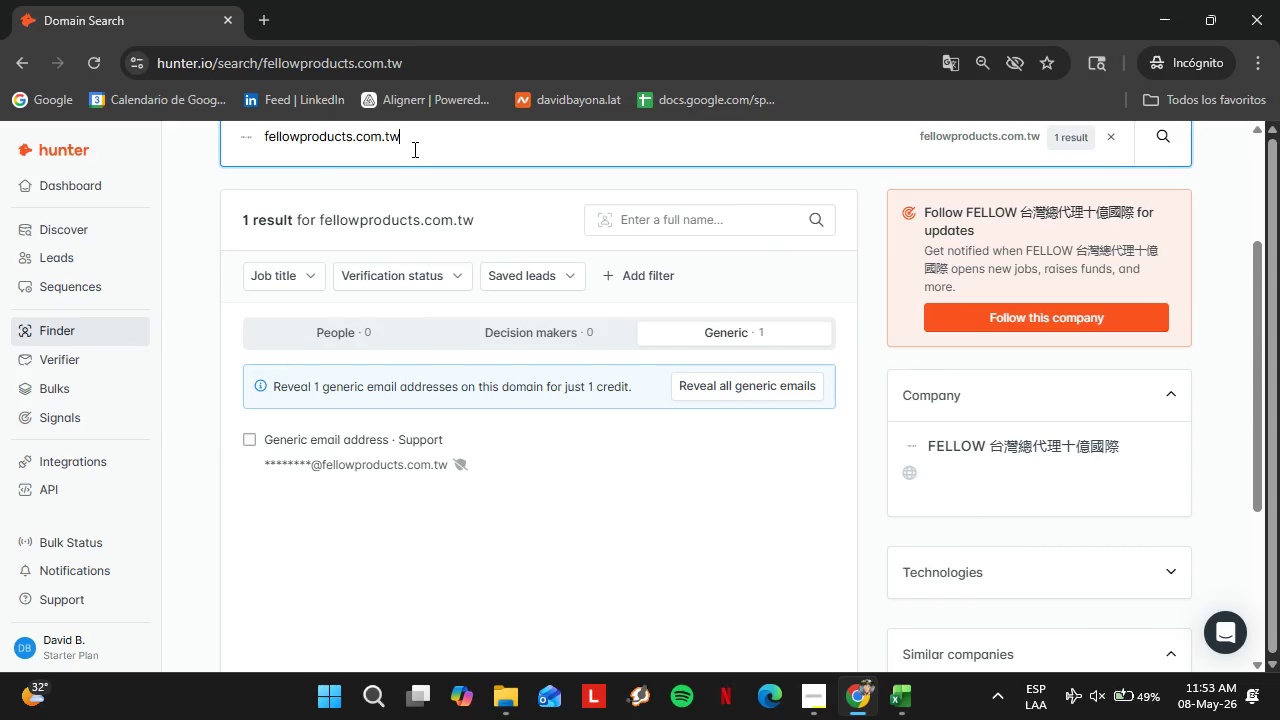 
left_click_drag(start_coordinate=[414, 149], to_coordinate=[381, 146])
 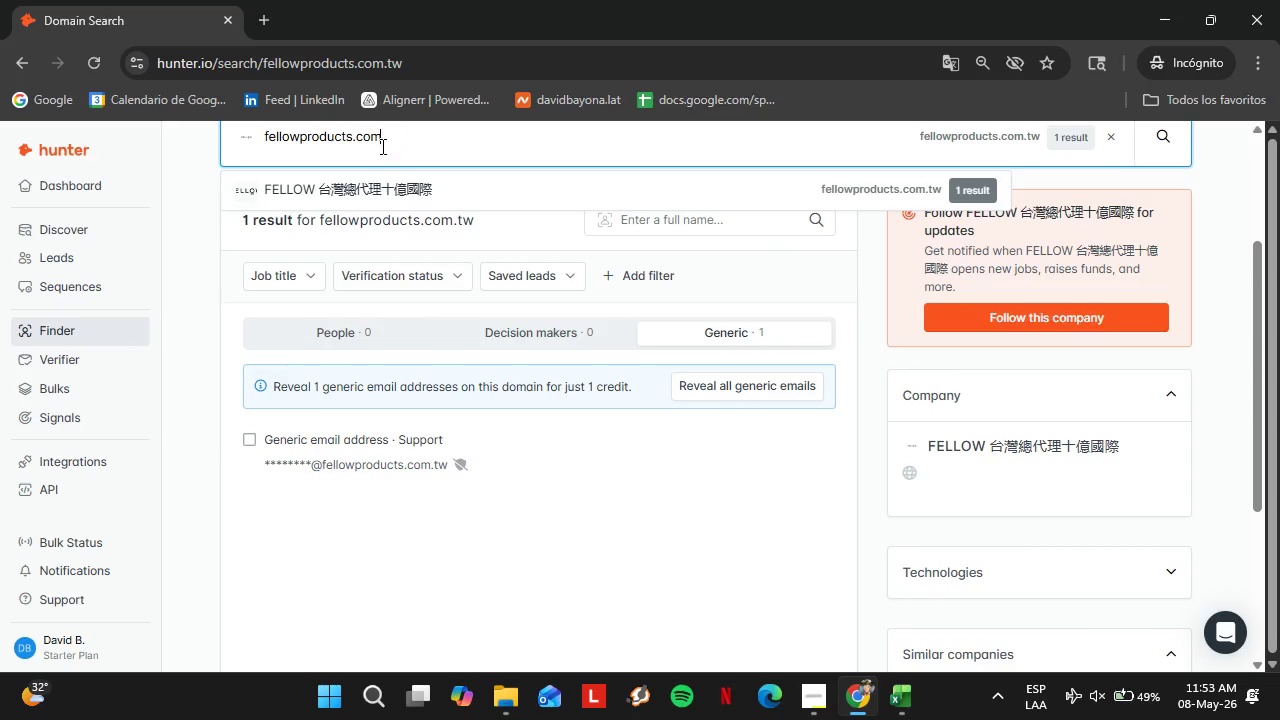 
key(Backspace)
 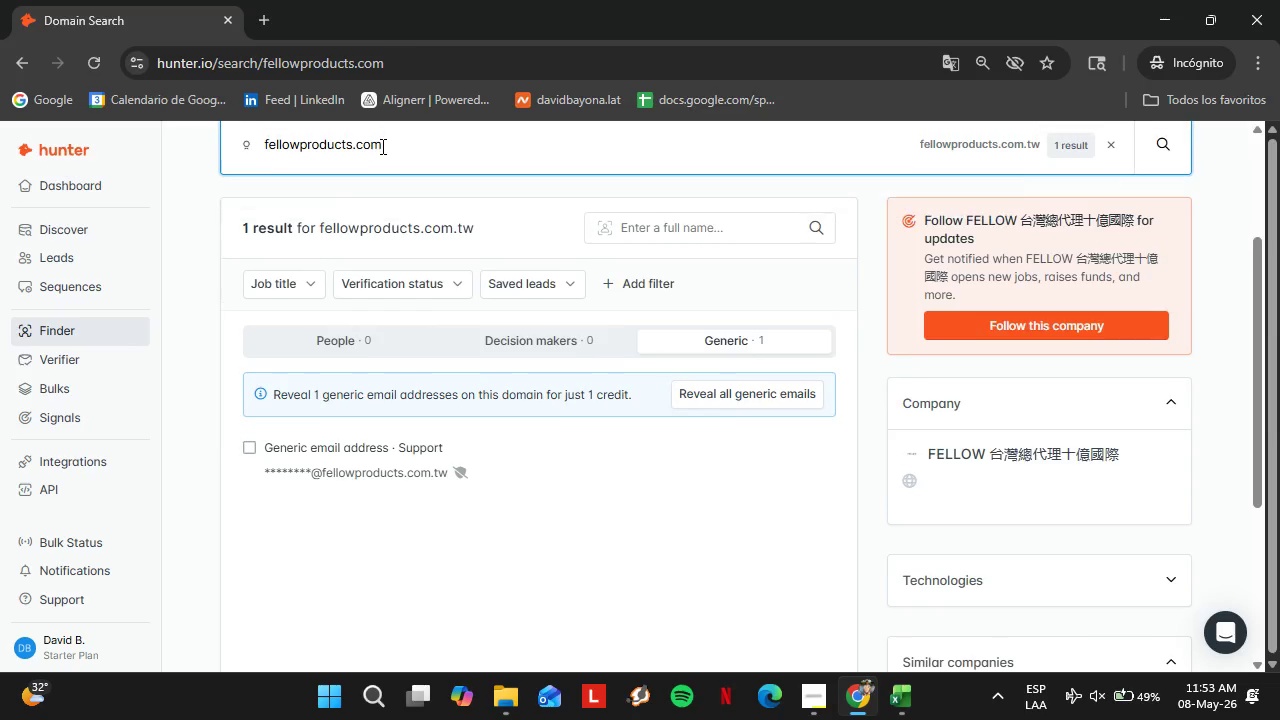 
key(Enter)
 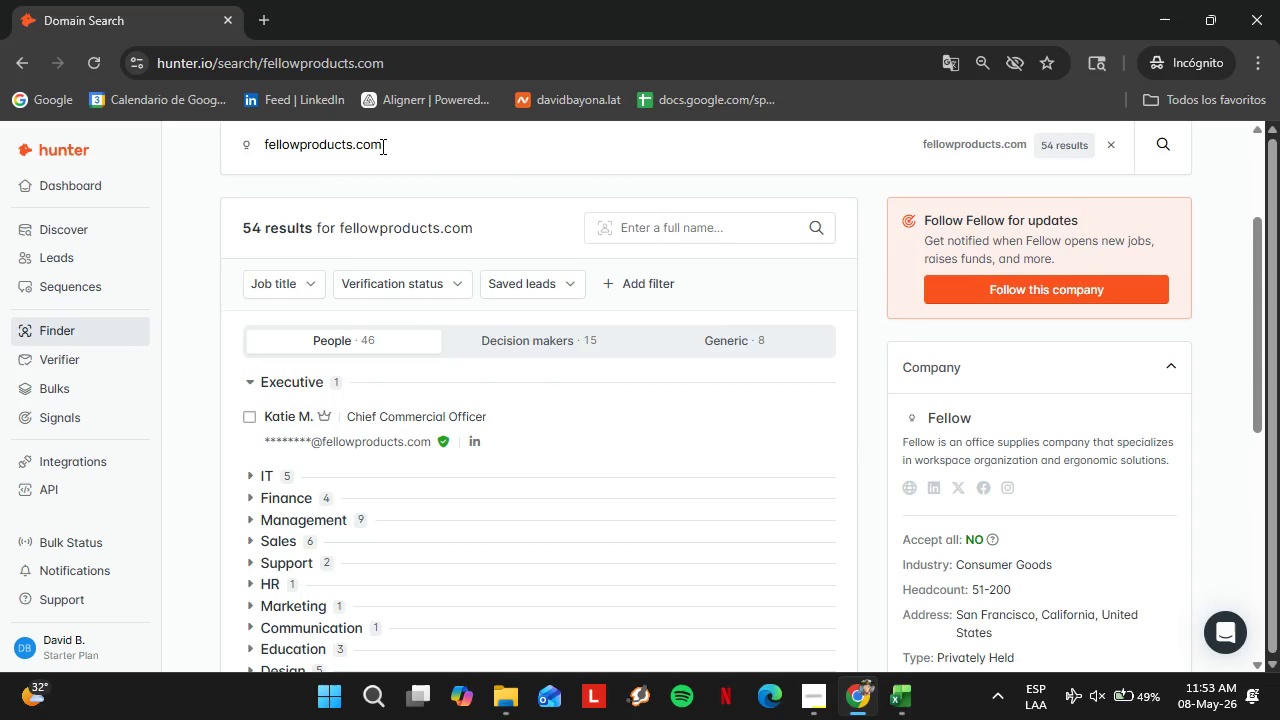 
wait(9.59)
 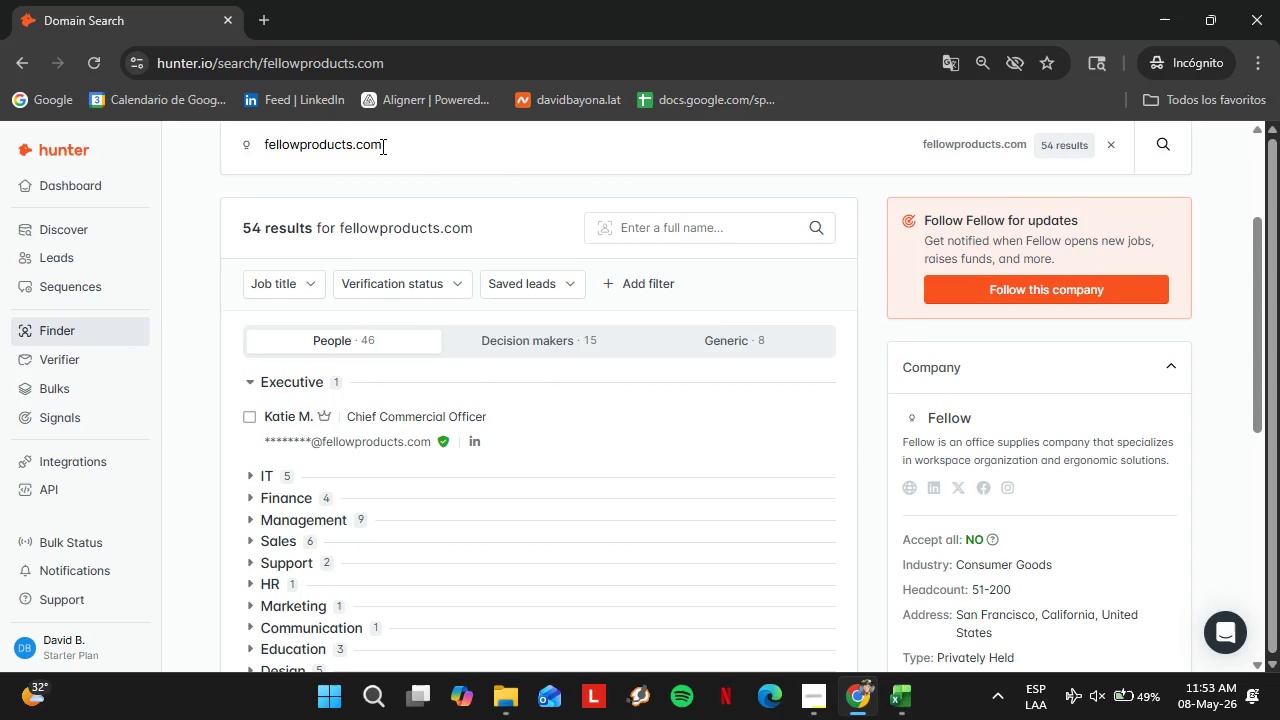 
left_click([316, 309])
 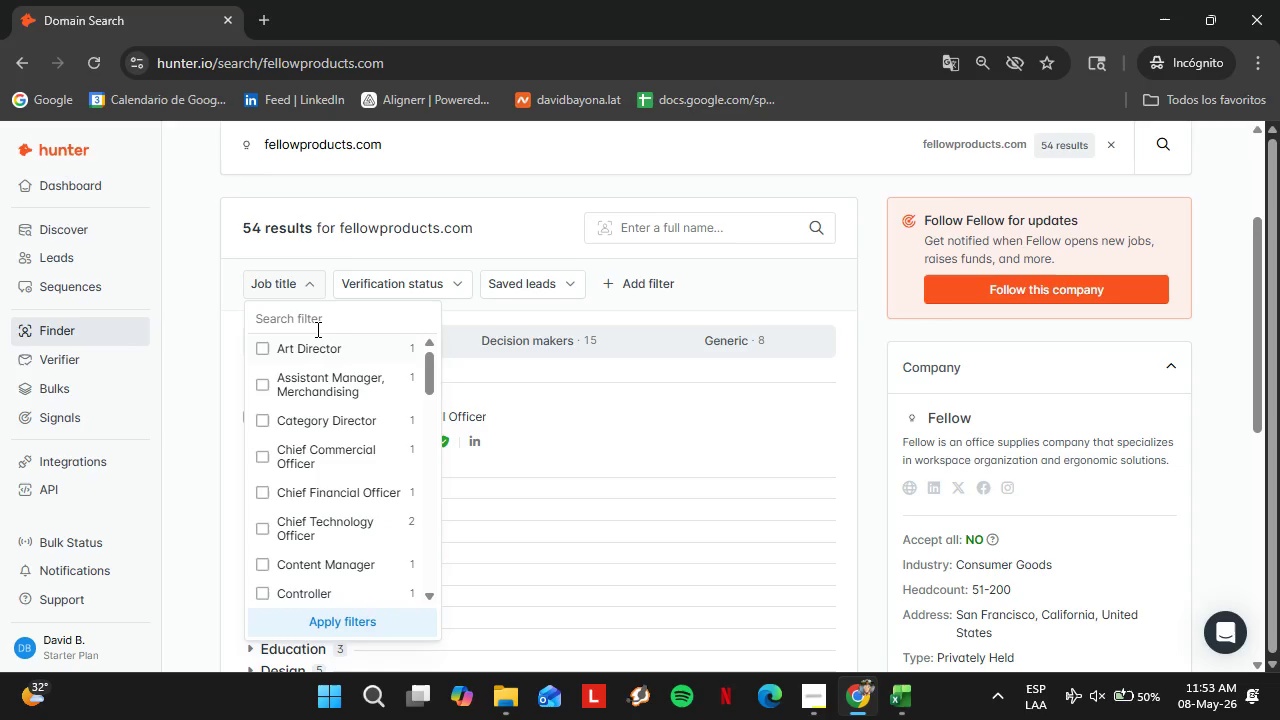 
type(ecom)
 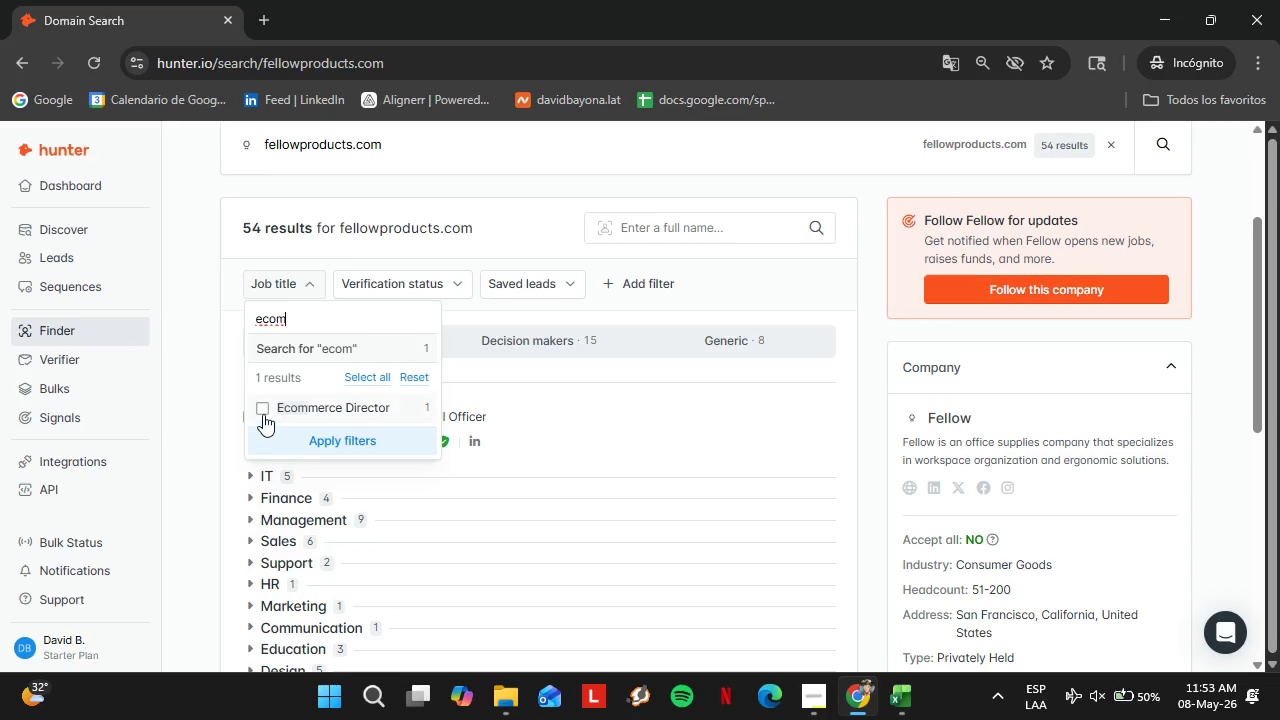 
left_click([268, 405])
 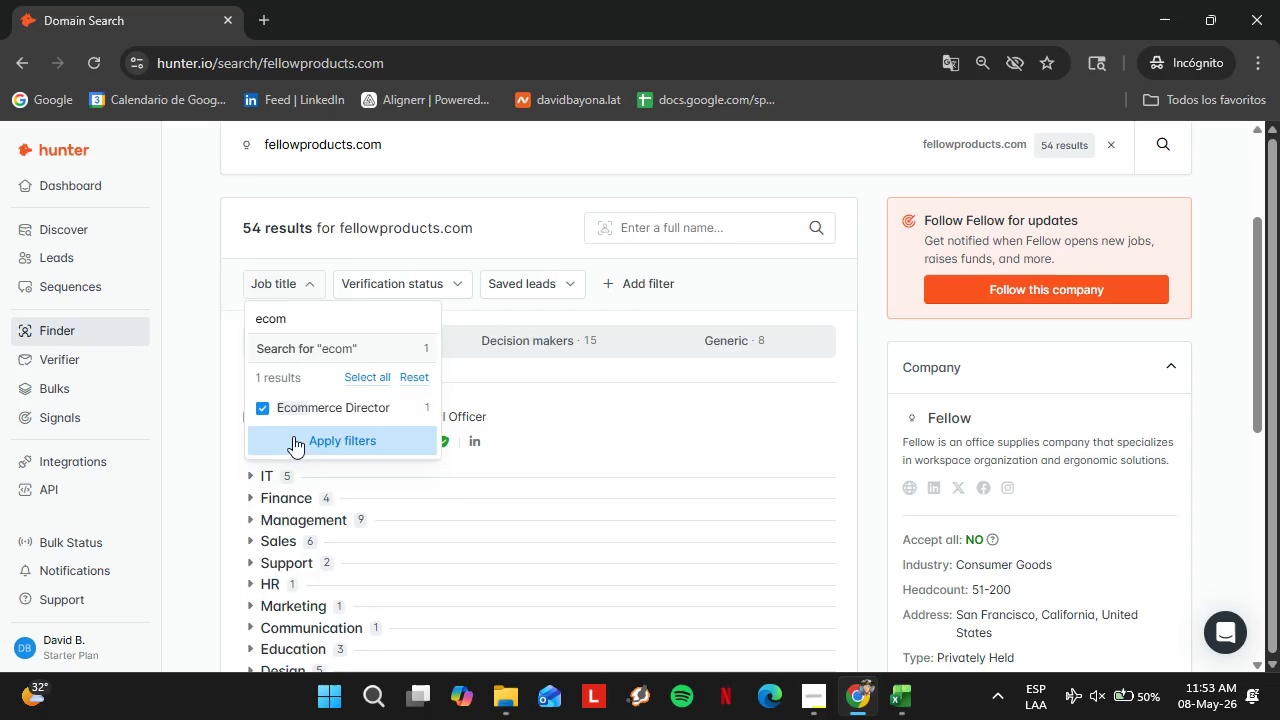 
left_click([293, 436])
 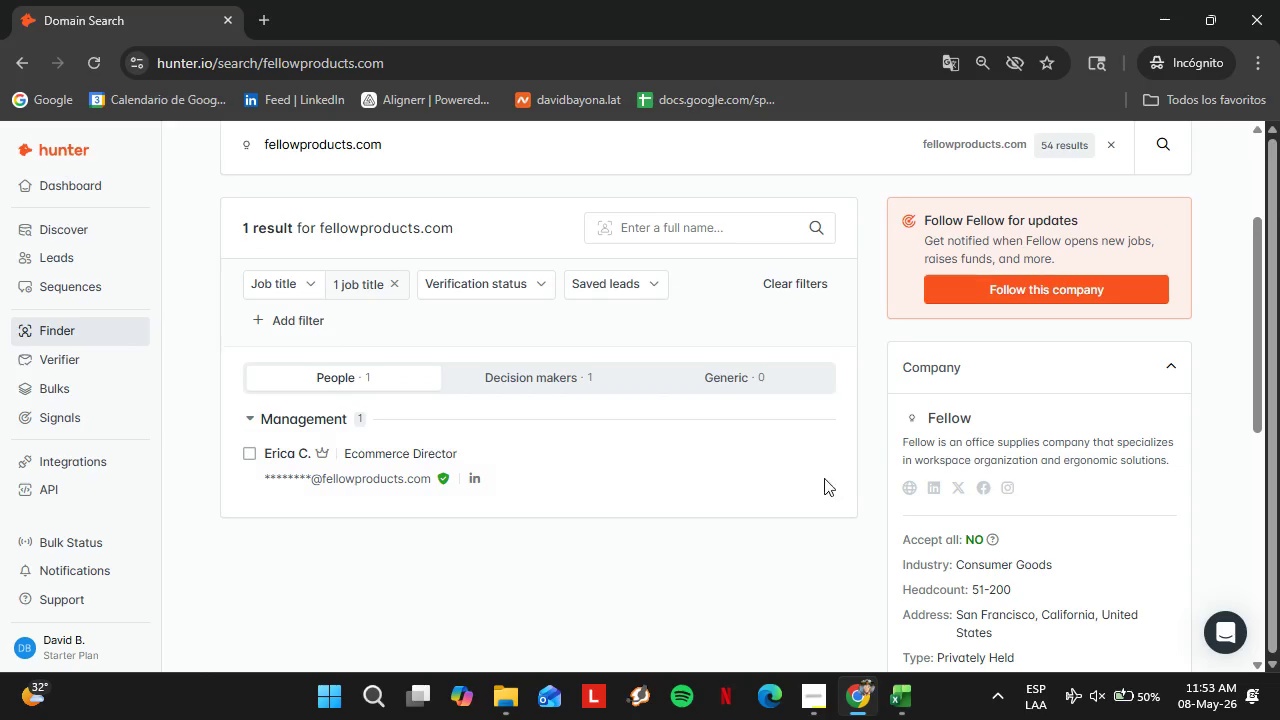 
left_click([803, 468])
 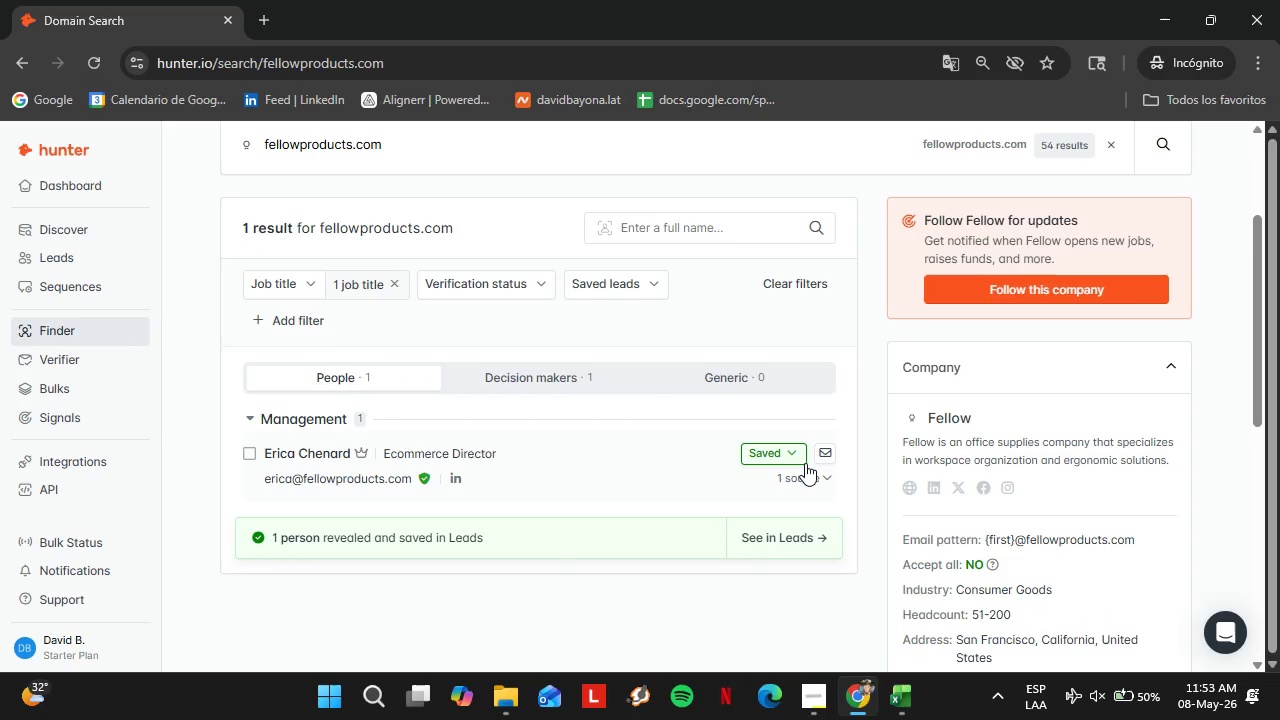 
left_click([771, 446])
 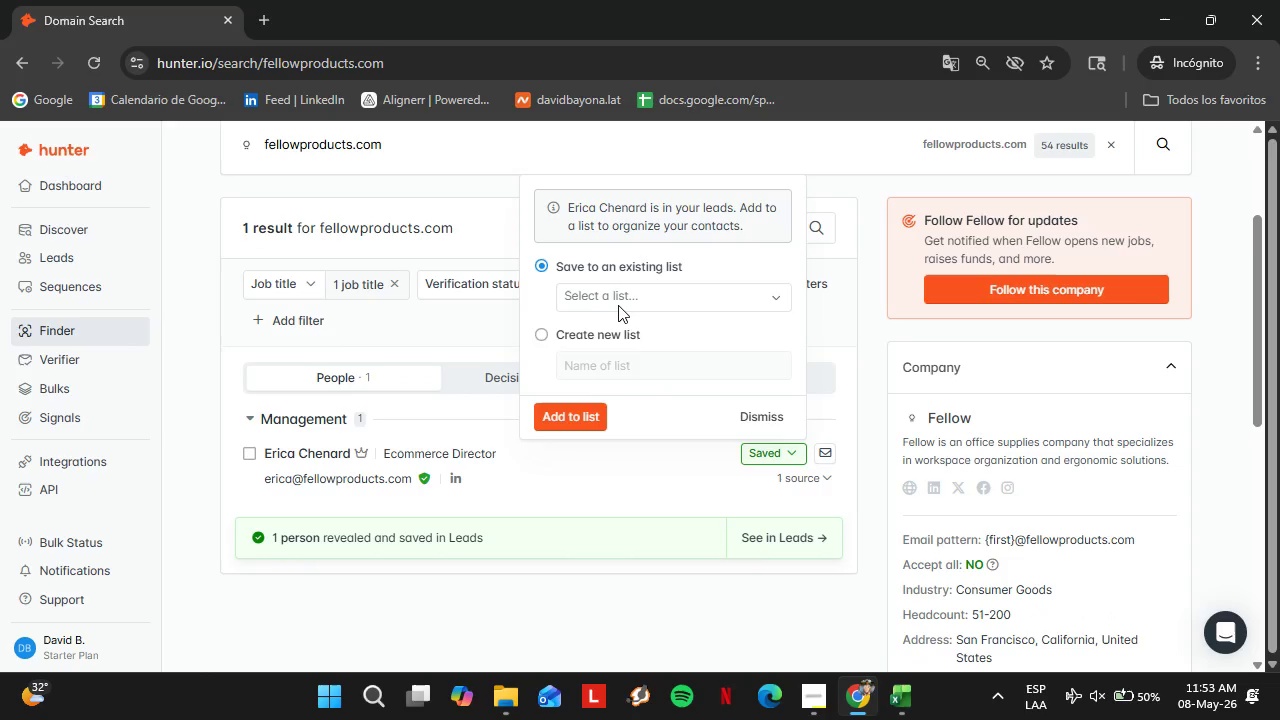 
left_click([619, 305])
 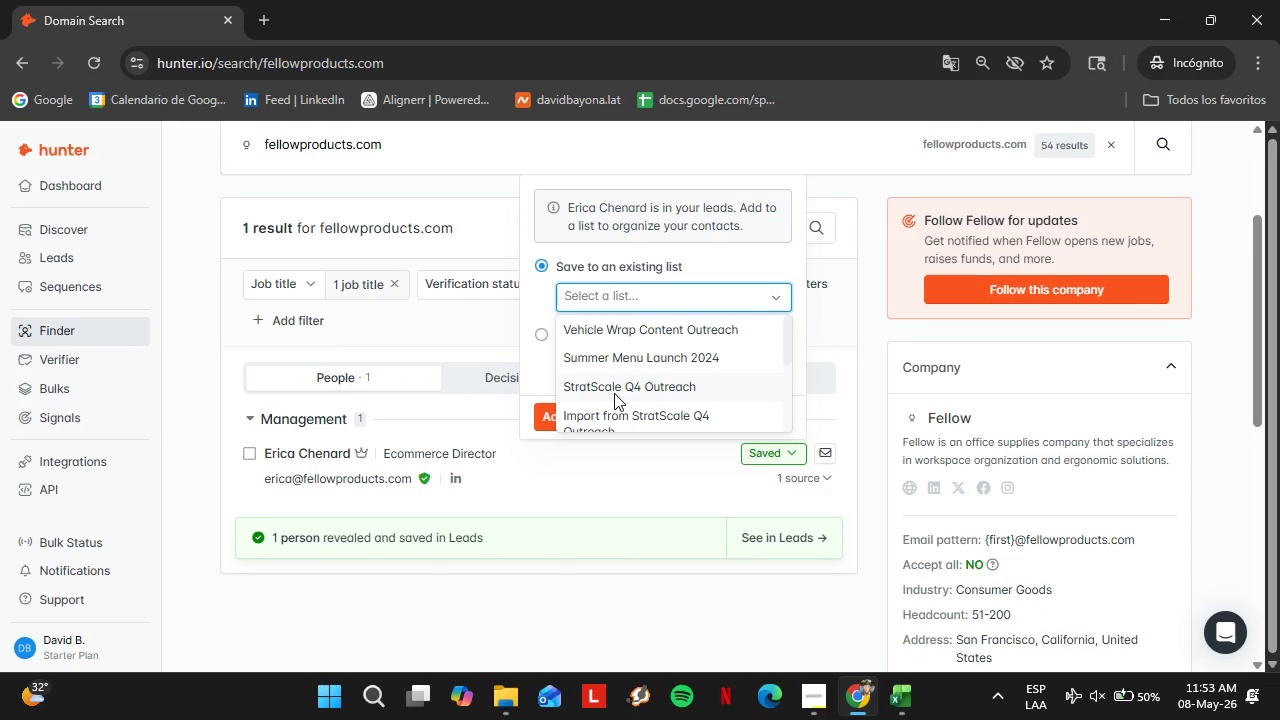 
scroll: coordinate [614, 393], scroll_direction: down, amount: 1.0
 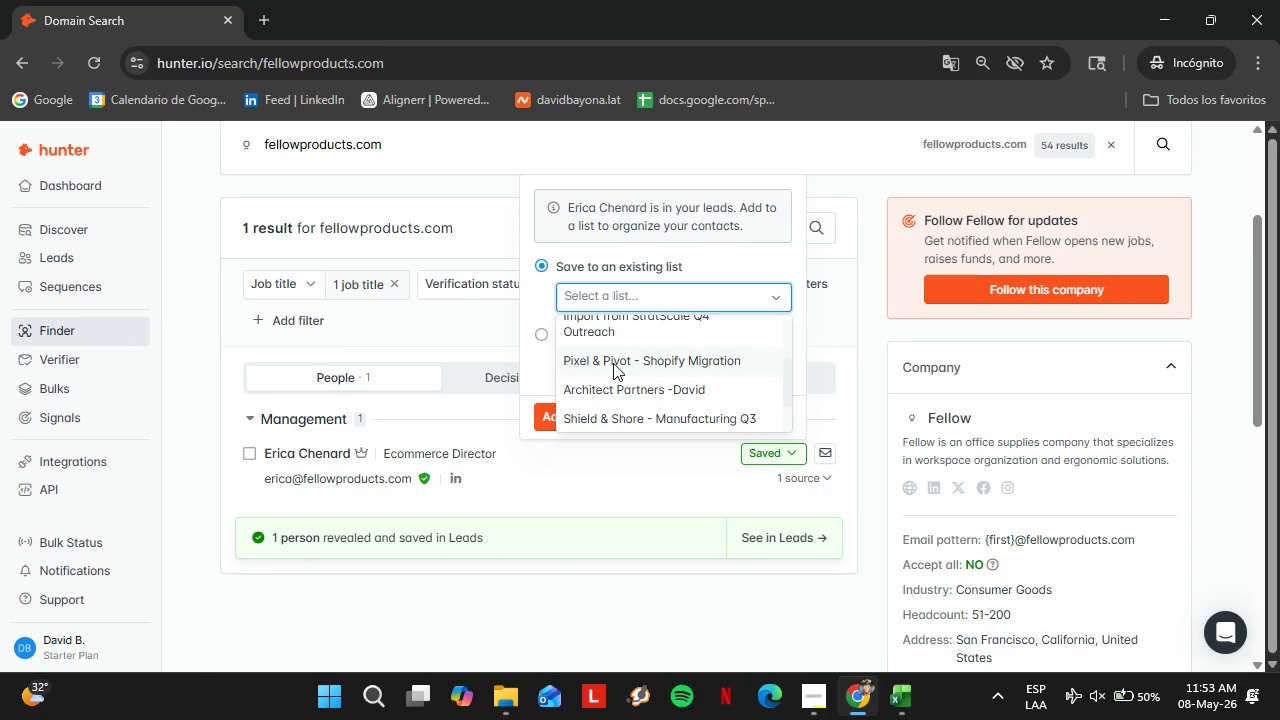 
left_click([613, 363])
 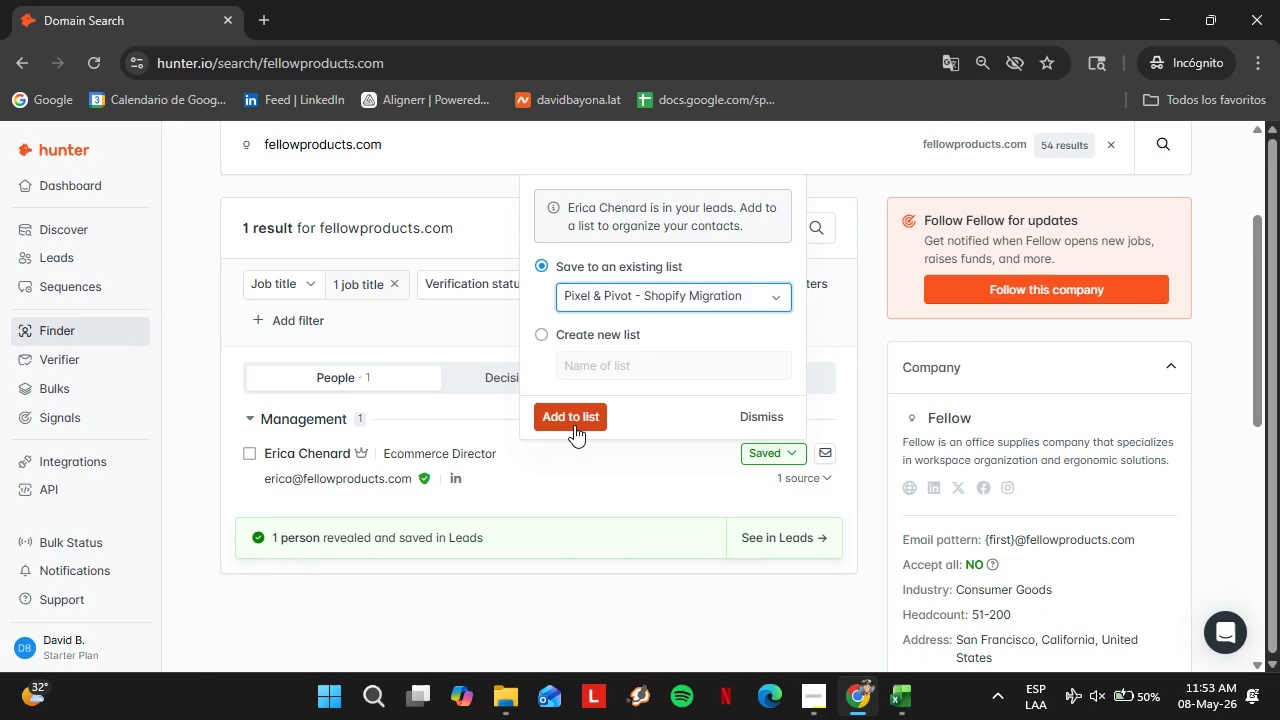 
left_click([574, 425])
 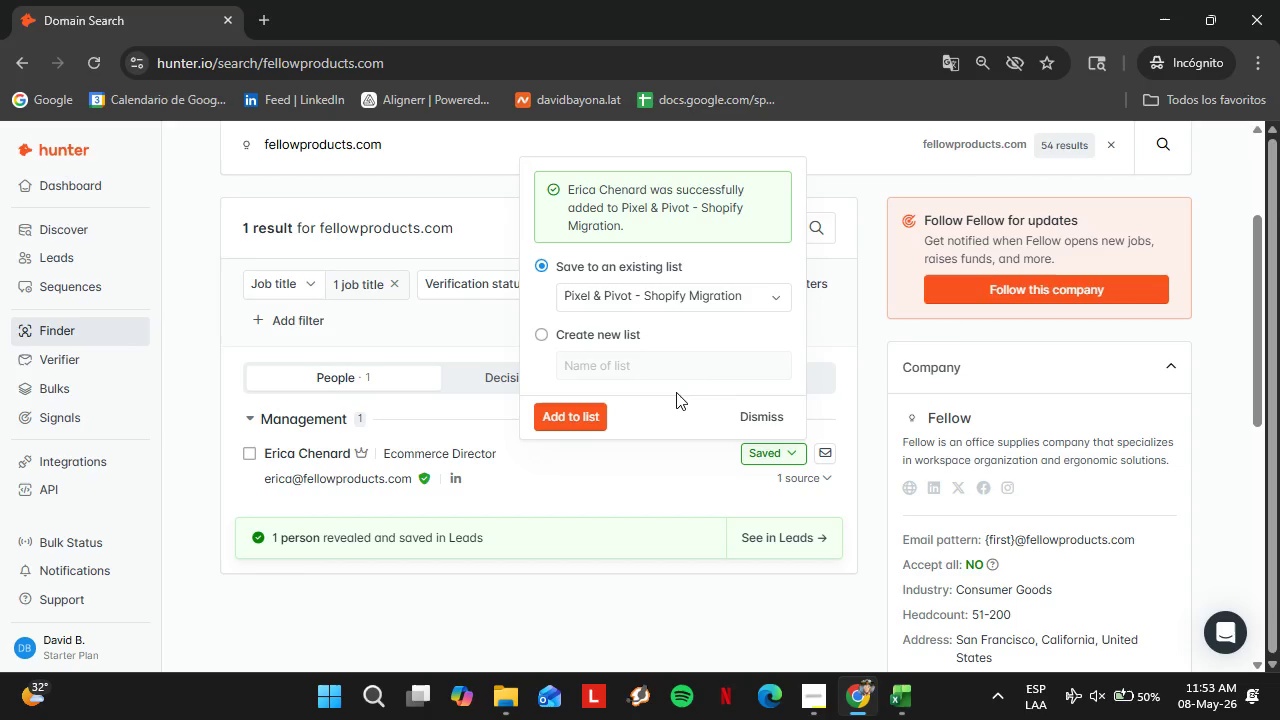 
left_click([775, 417])
 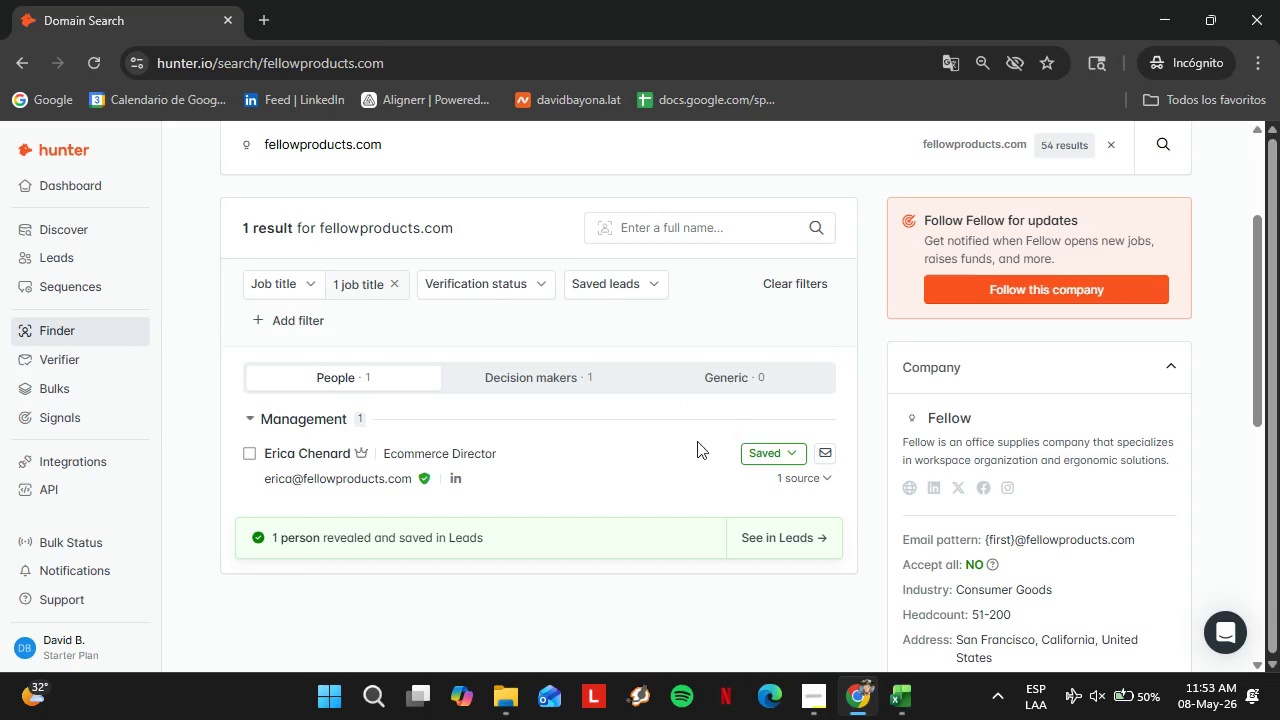 
wait(5.08)
 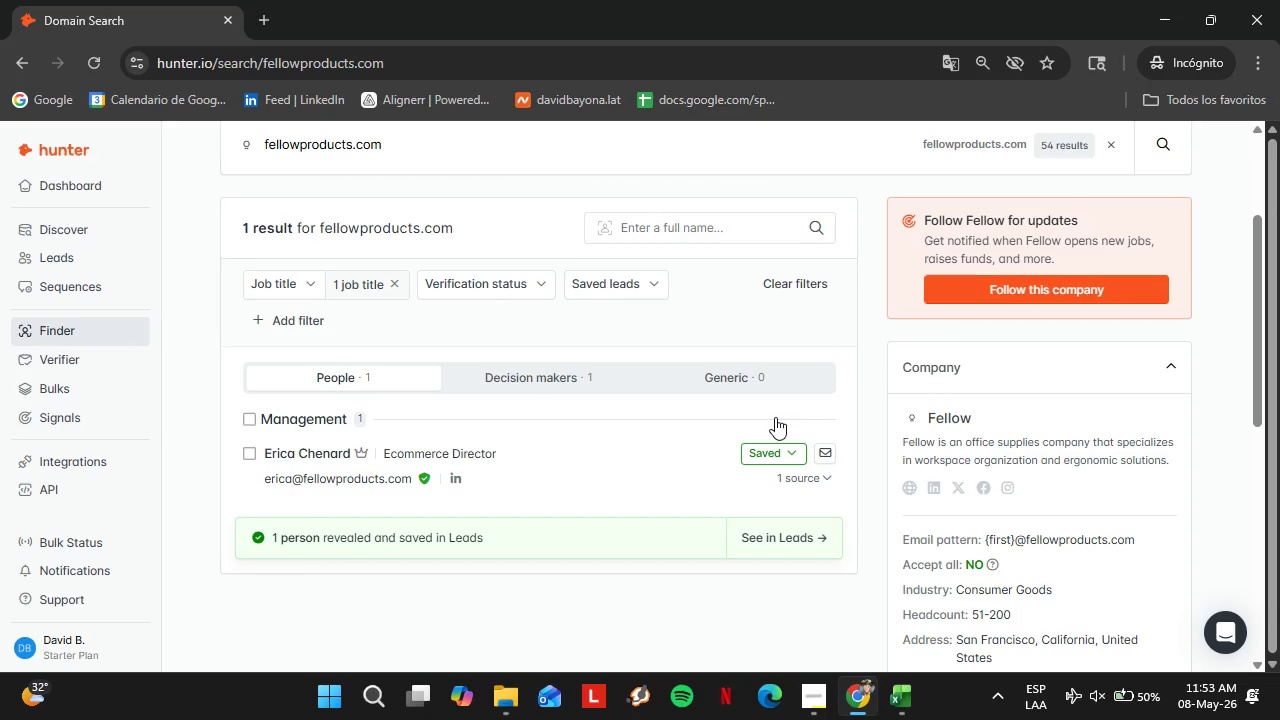 
left_click([77, 258])
 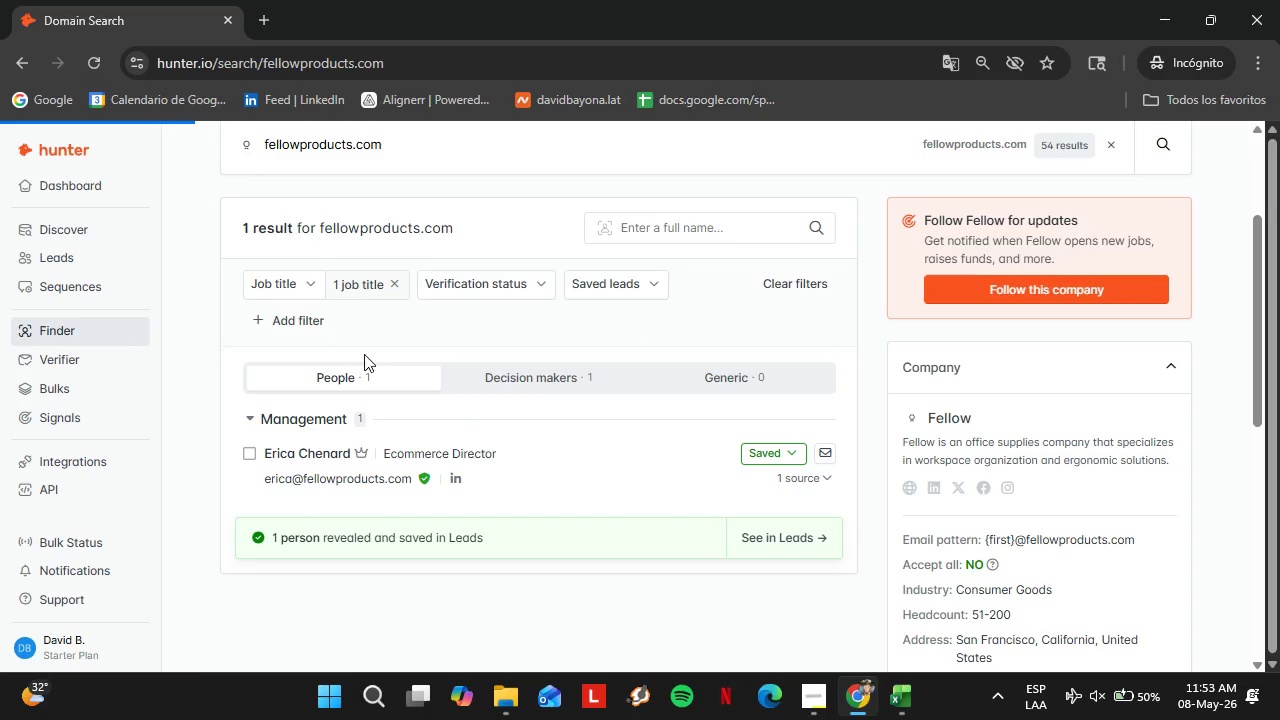 
wait(8.95)
 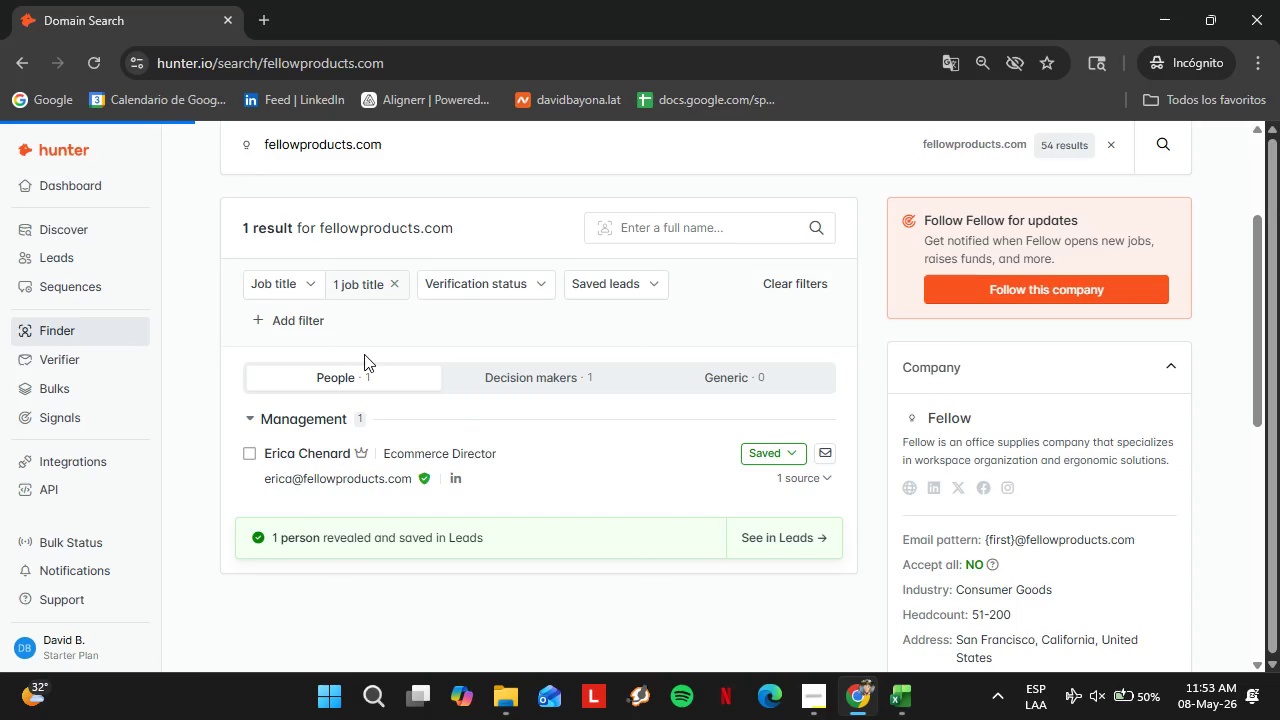 
left_click([182, 535])
 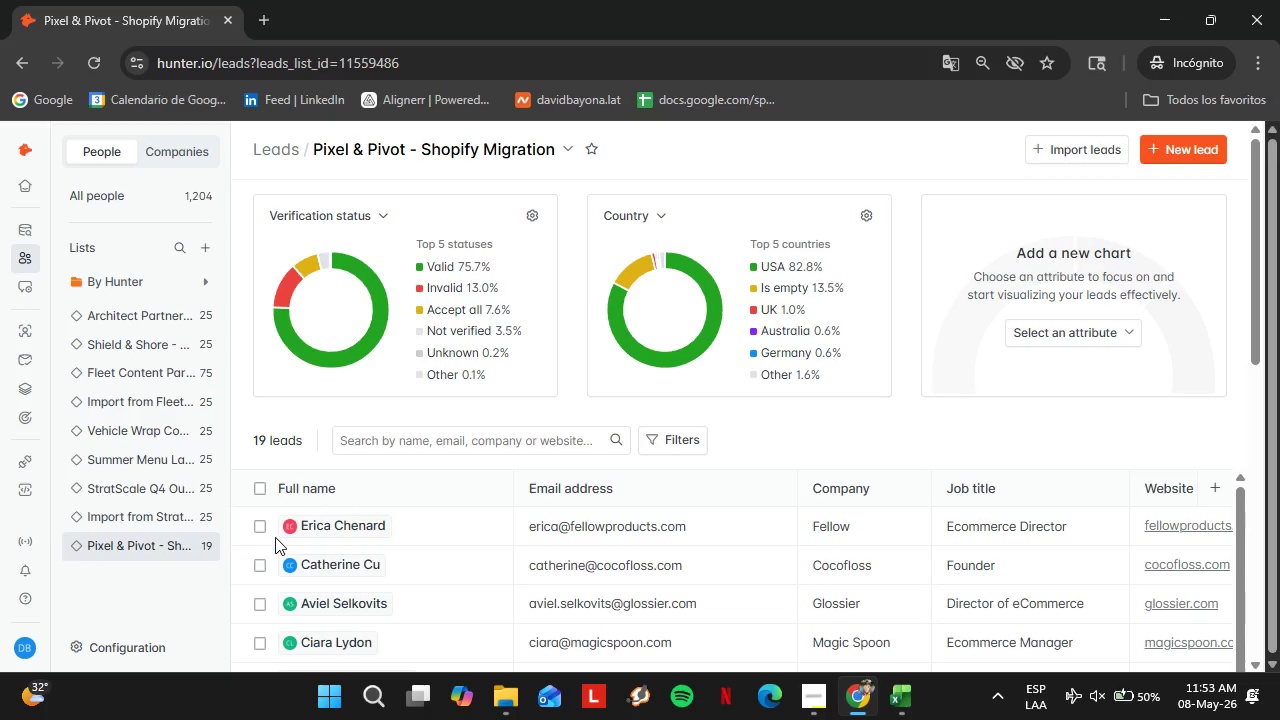 
wait(10.17)
 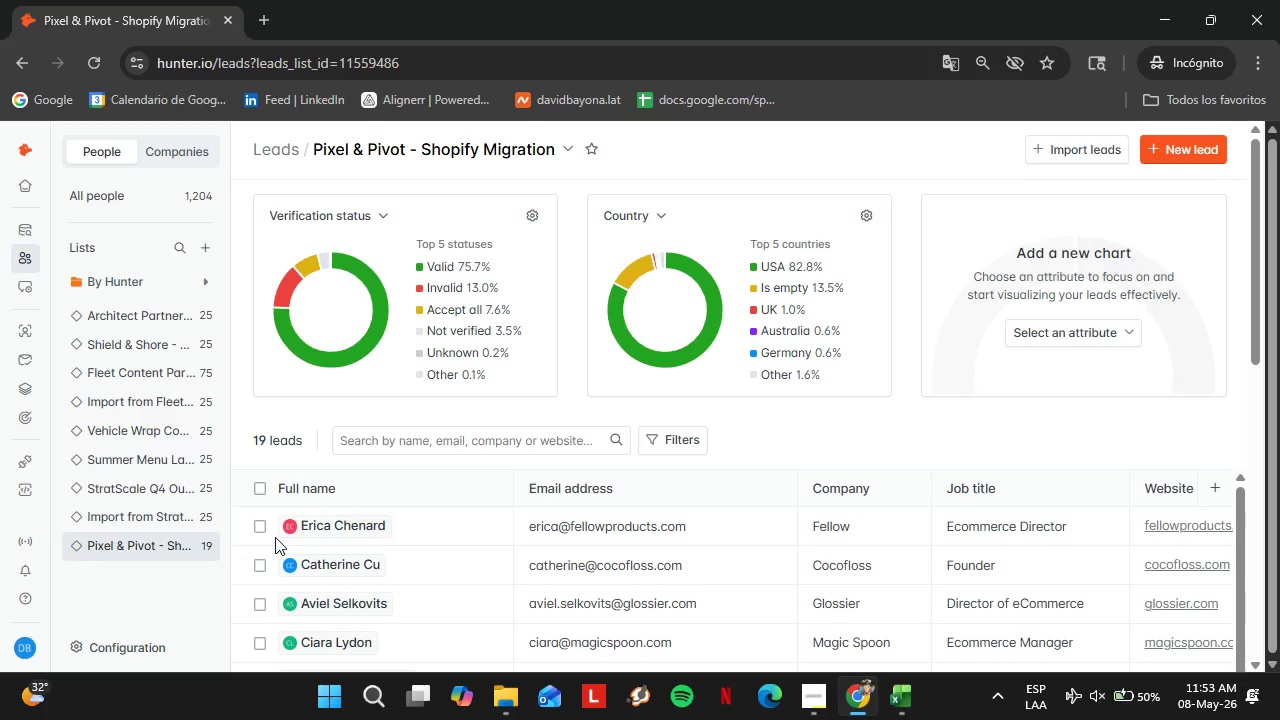 
scroll: coordinate [529, 520], scroll_direction: down, amount: 11.0
 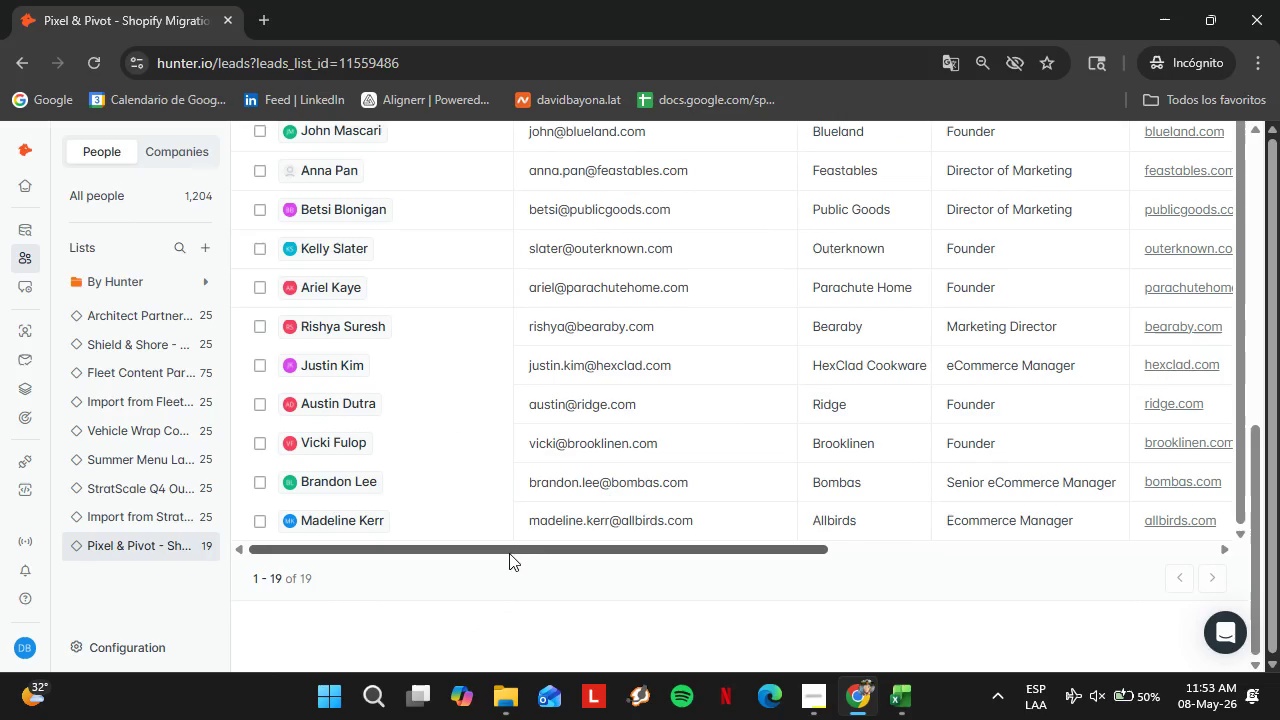 
left_click_drag(start_coordinate=[507, 551], to_coordinate=[802, 559])
 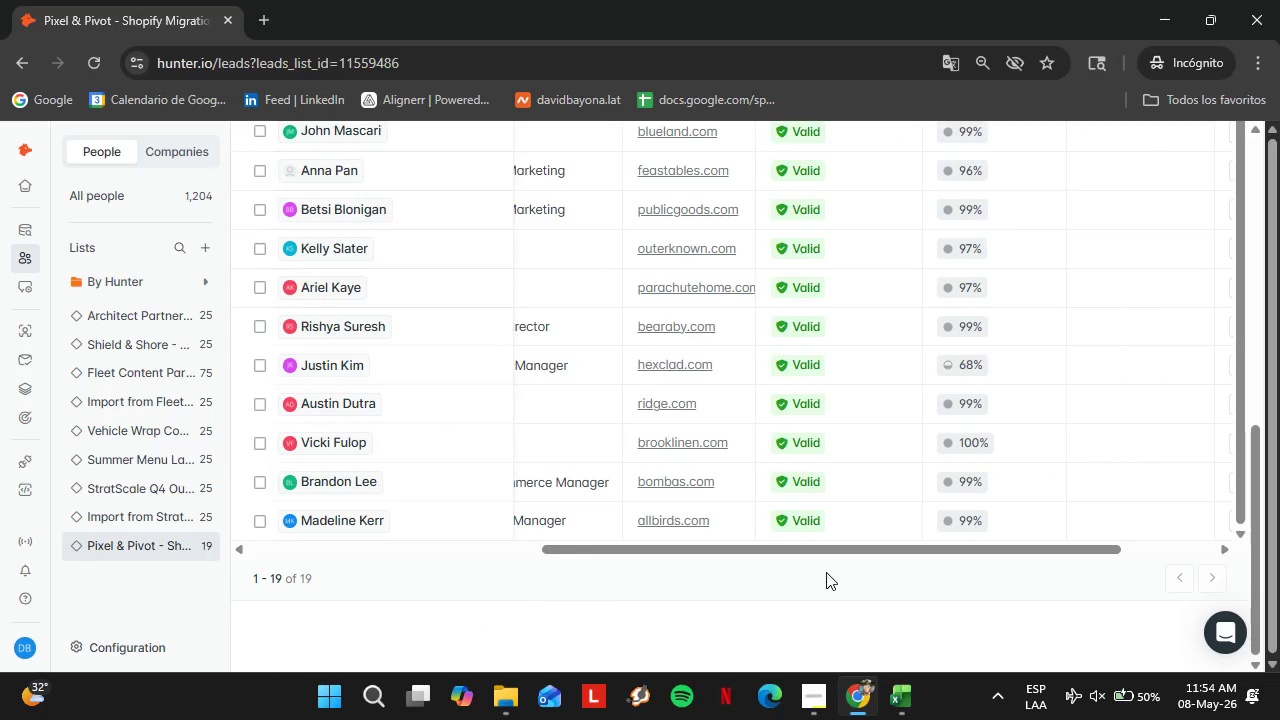 
left_click([826, 572])
 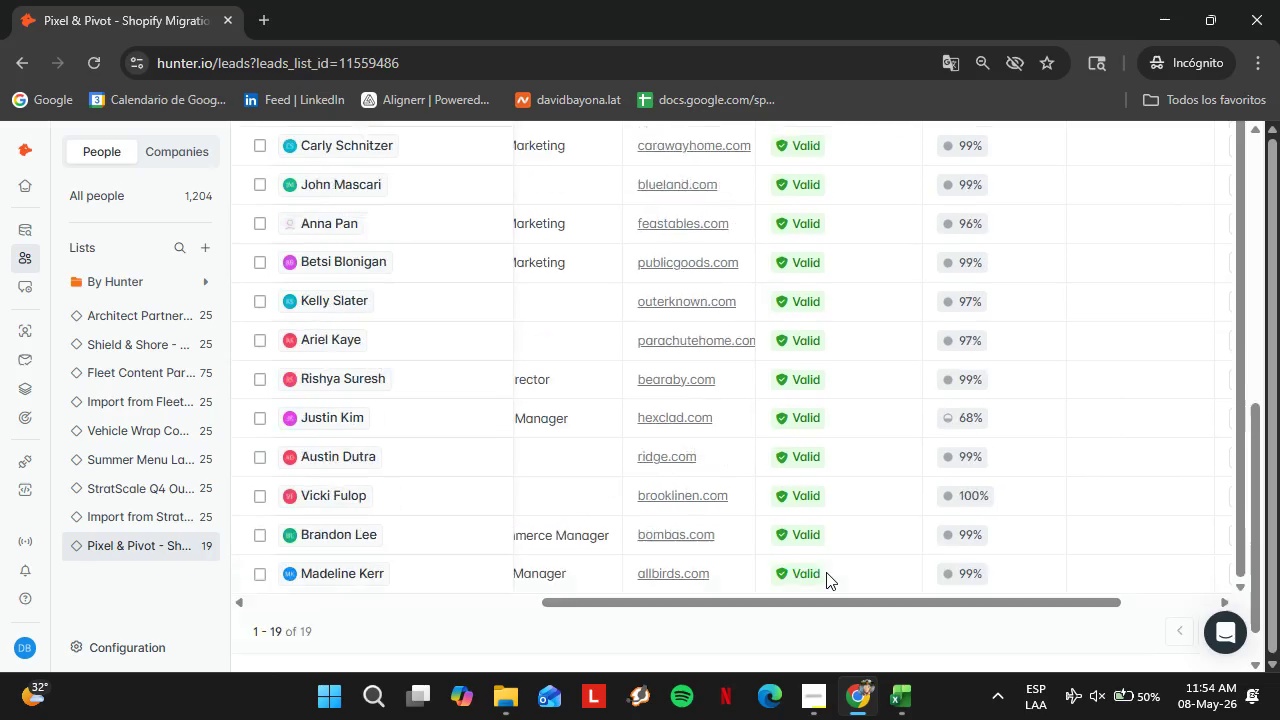 
scroll: coordinate [826, 572], scroll_direction: up, amount: 5.0
 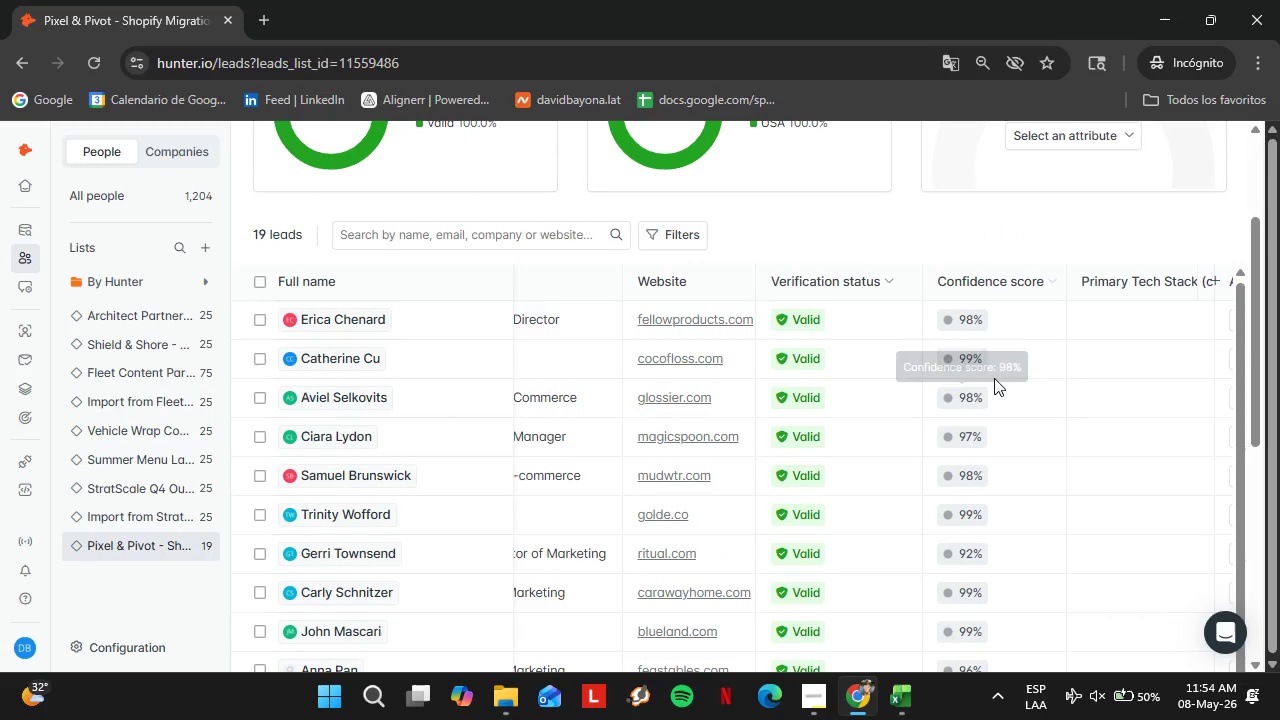 
scroll: coordinate [1036, 428], scroll_direction: down, amount: 4.0
 